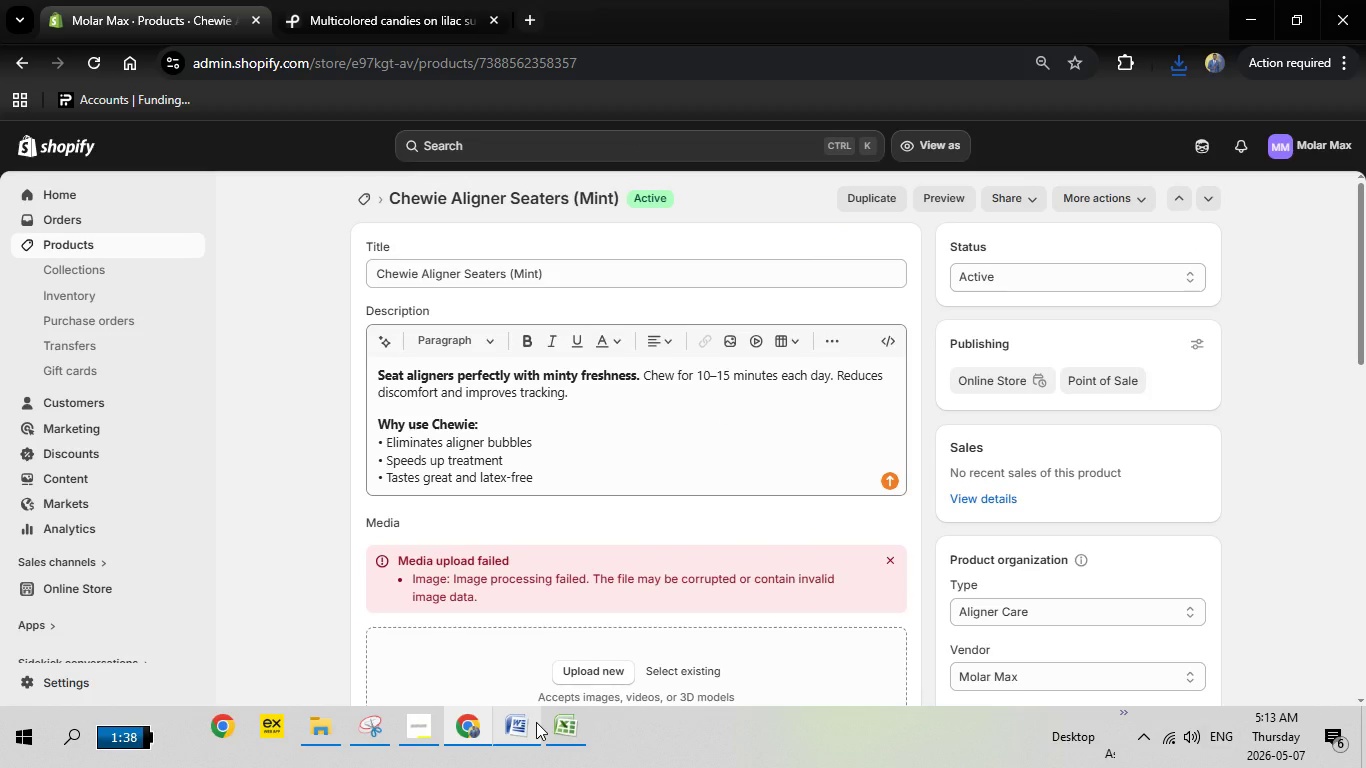 
left_click([556, 722])
 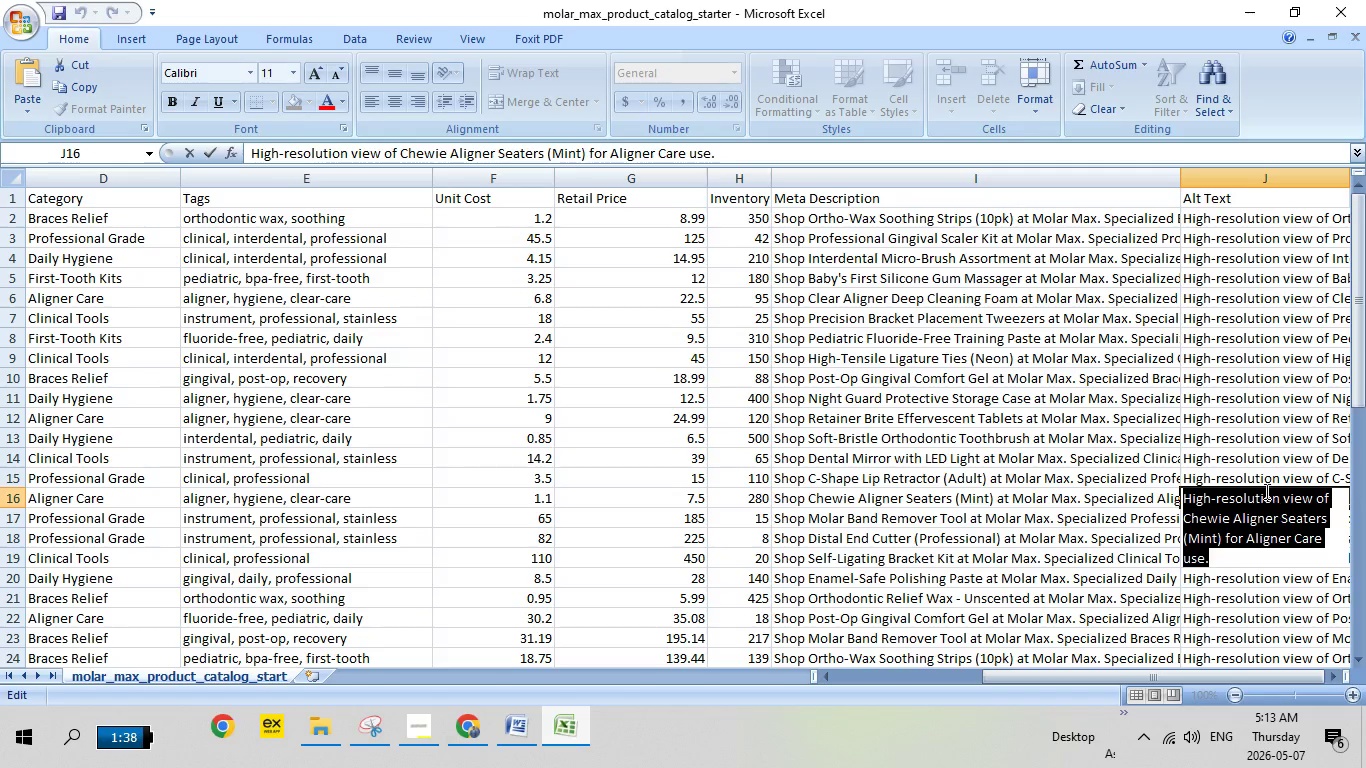 
right_click([1265, 491])
 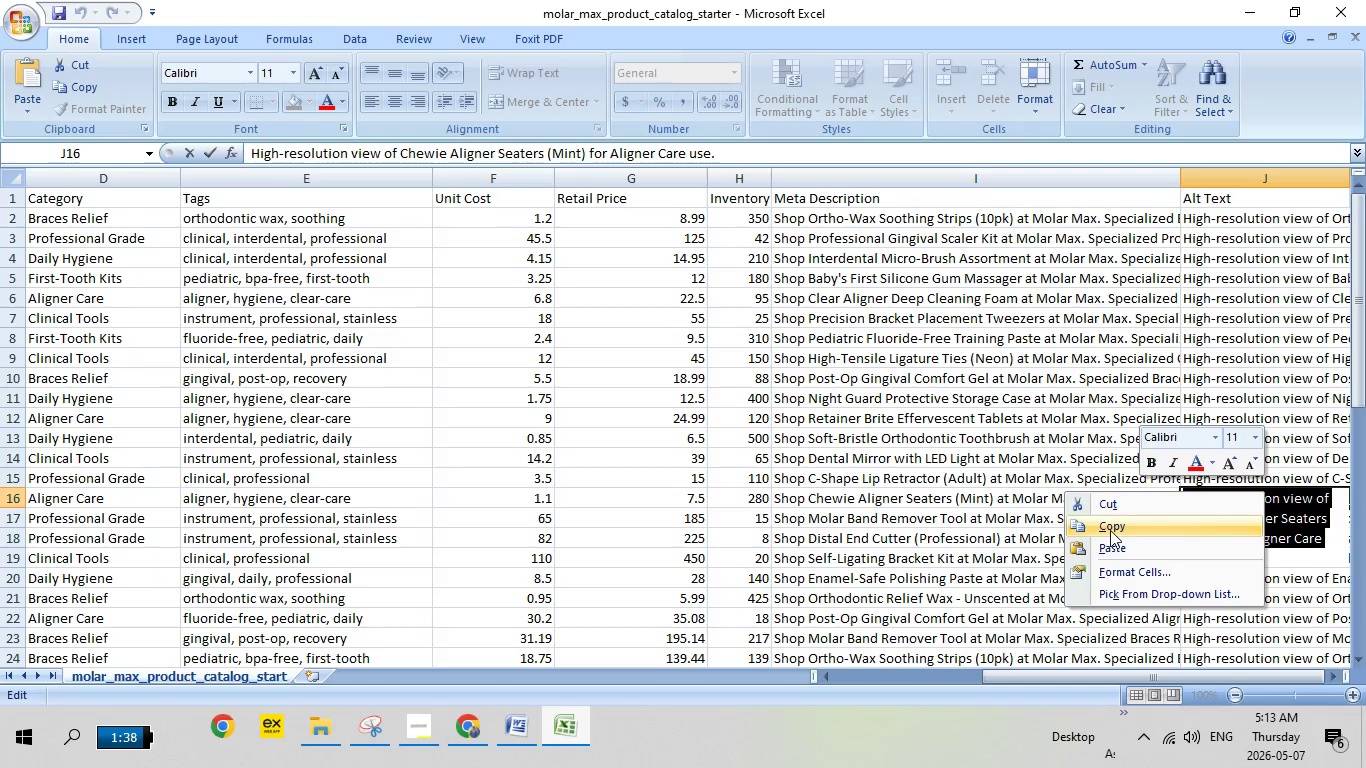 
left_click([1110, 530])
 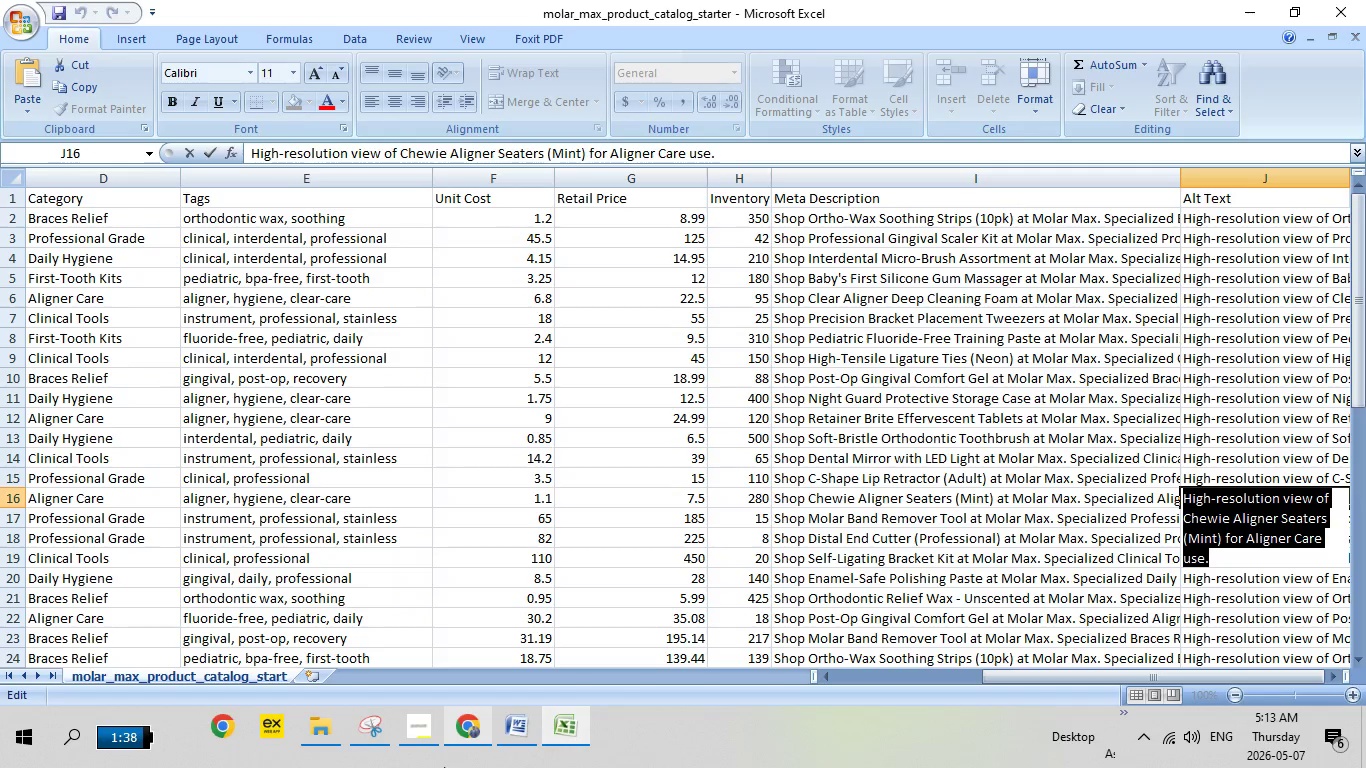 
left_click([463, 732])
 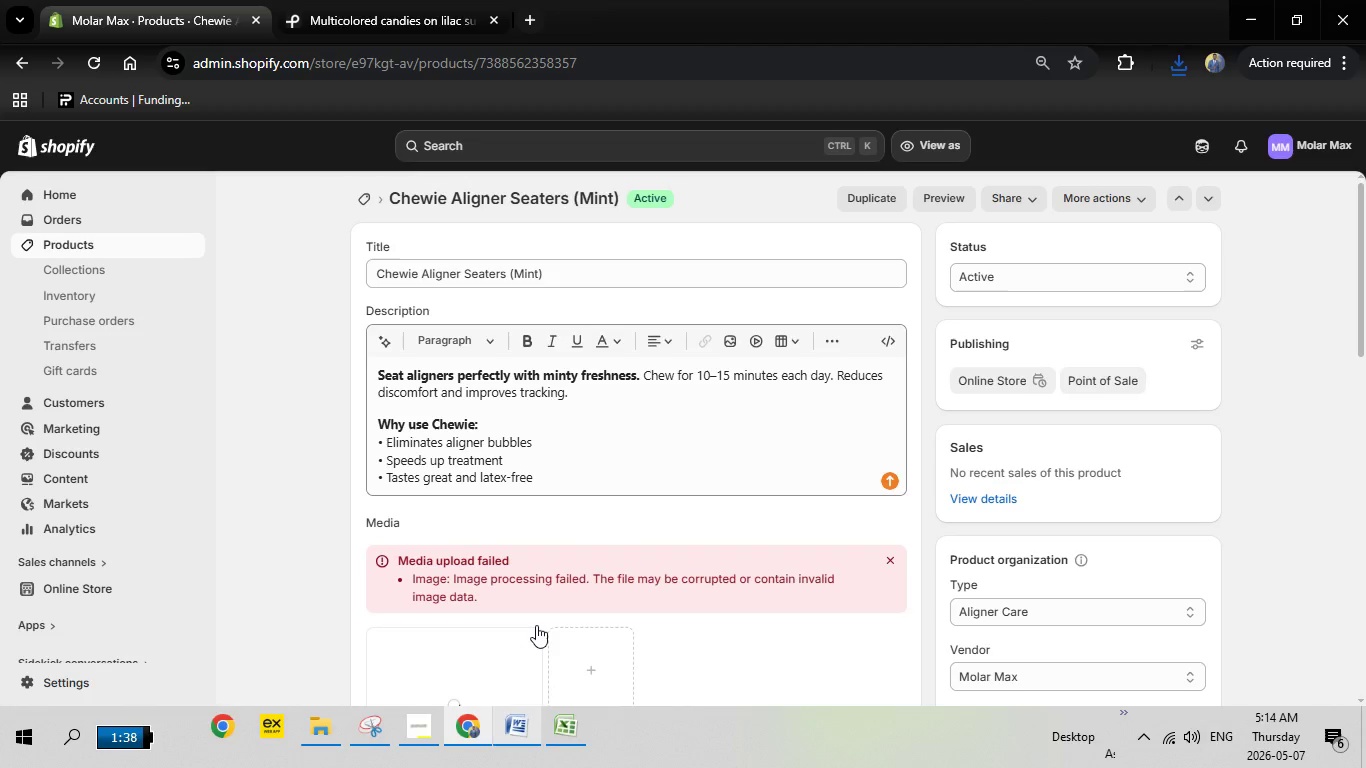 
scroll: coordinate [536, 604], scroll_direction: down, amount: 3.0
 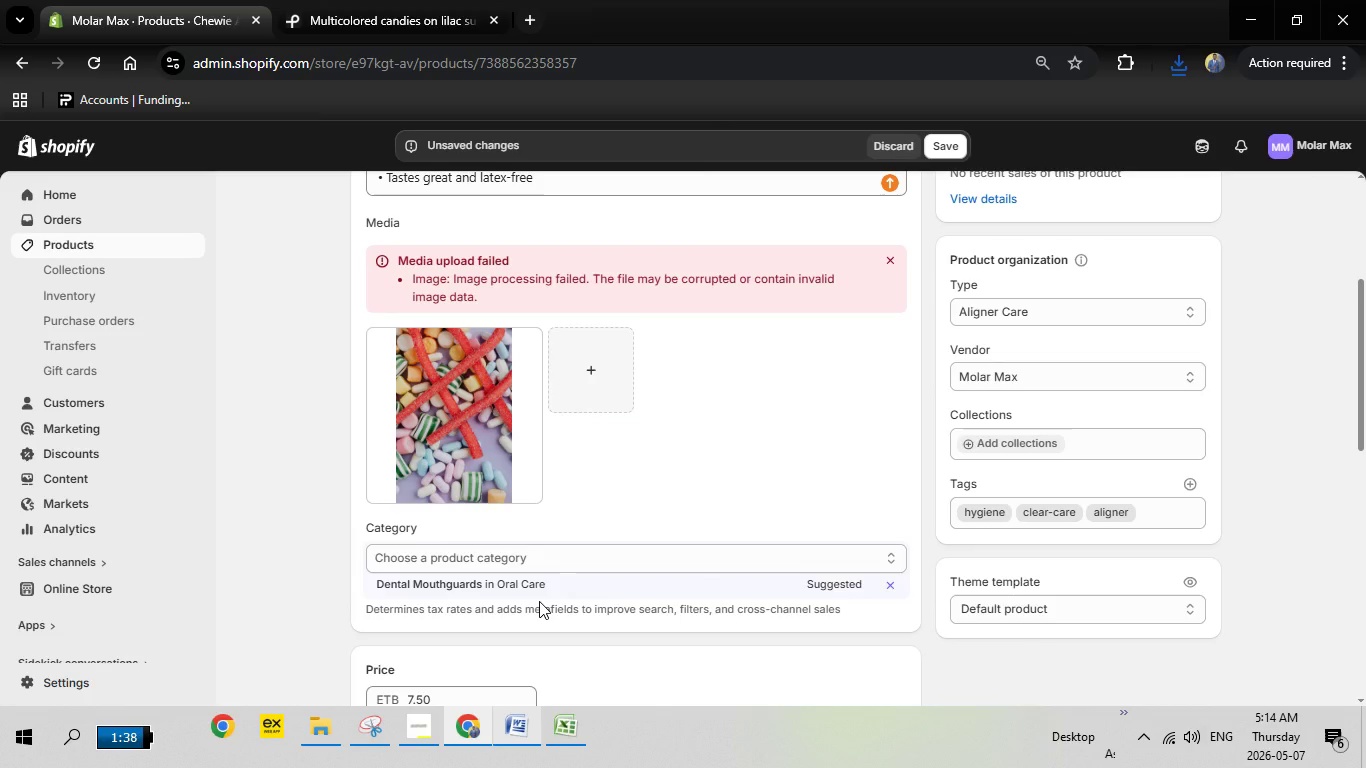 
wait(6.28)
 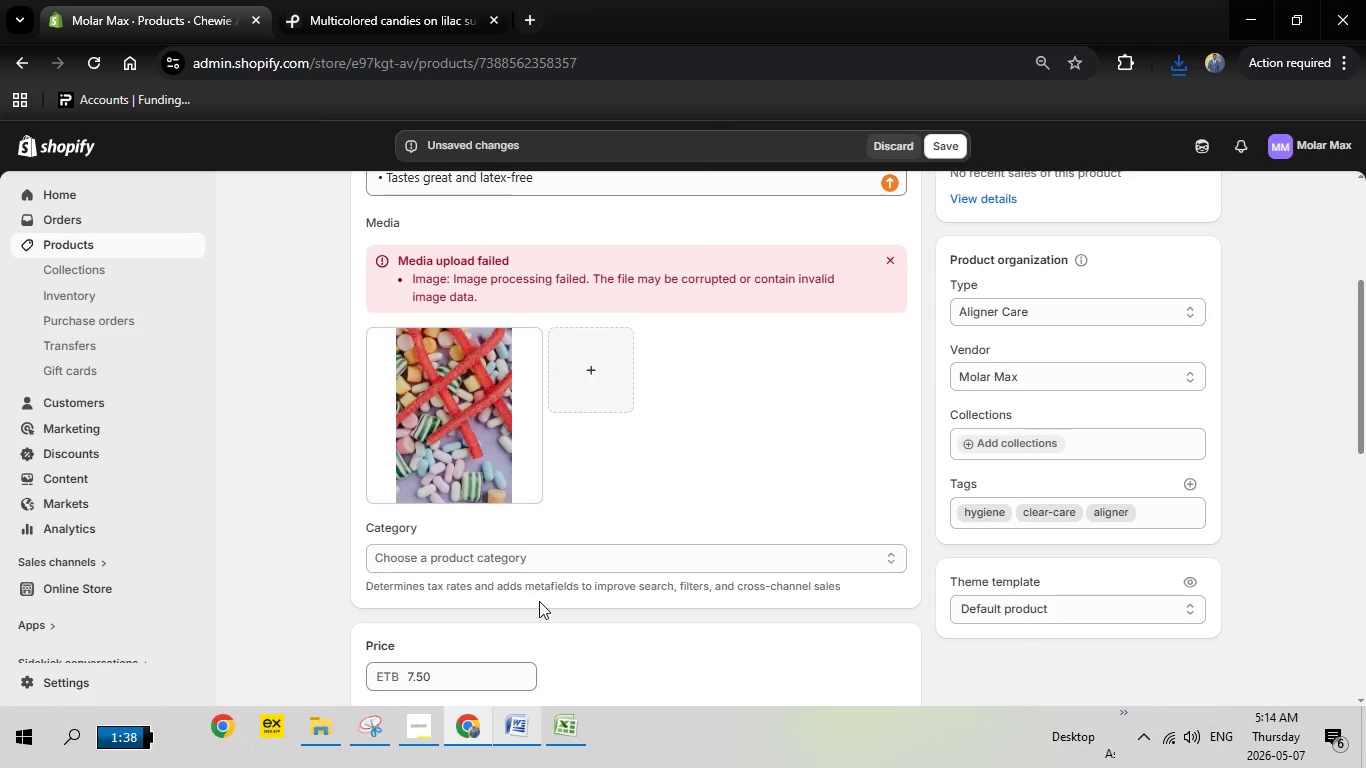 
left_click([444, 577])
 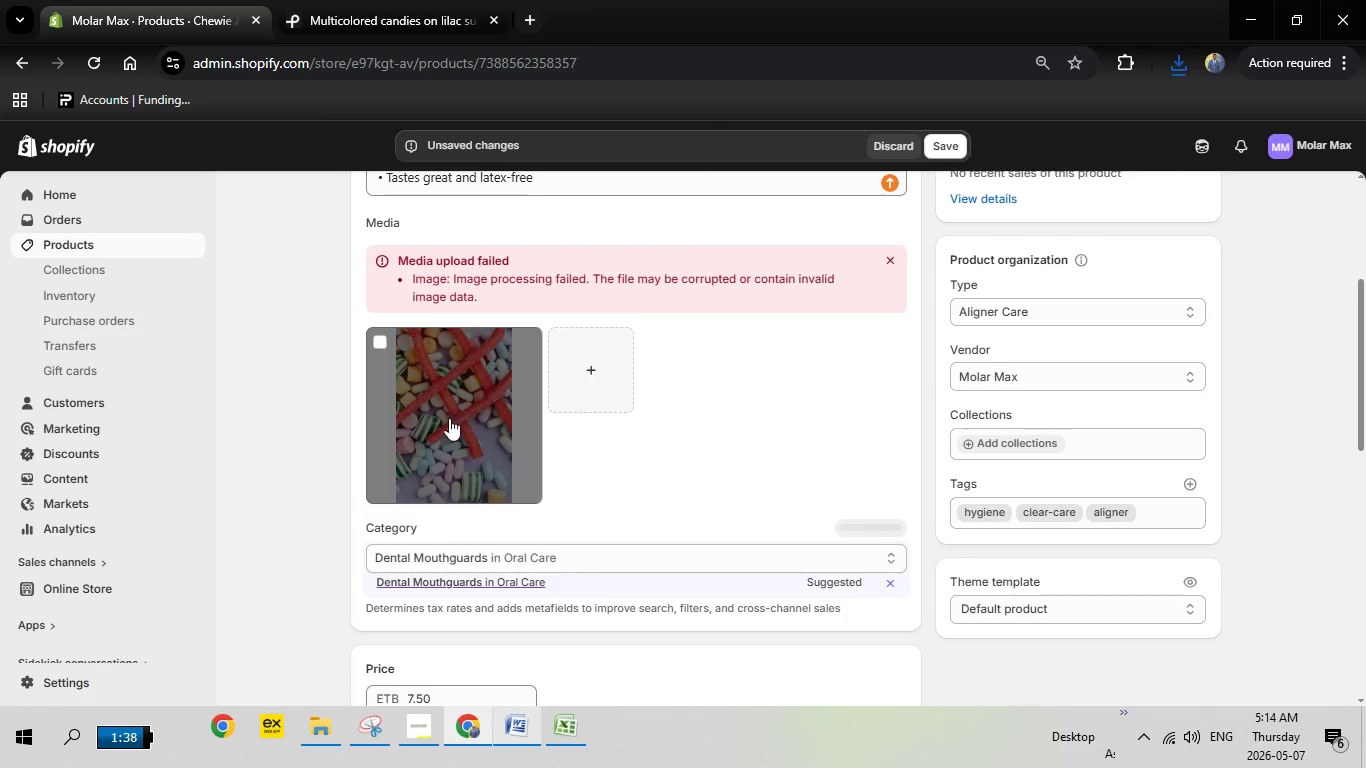 
left_click([448, 418])
 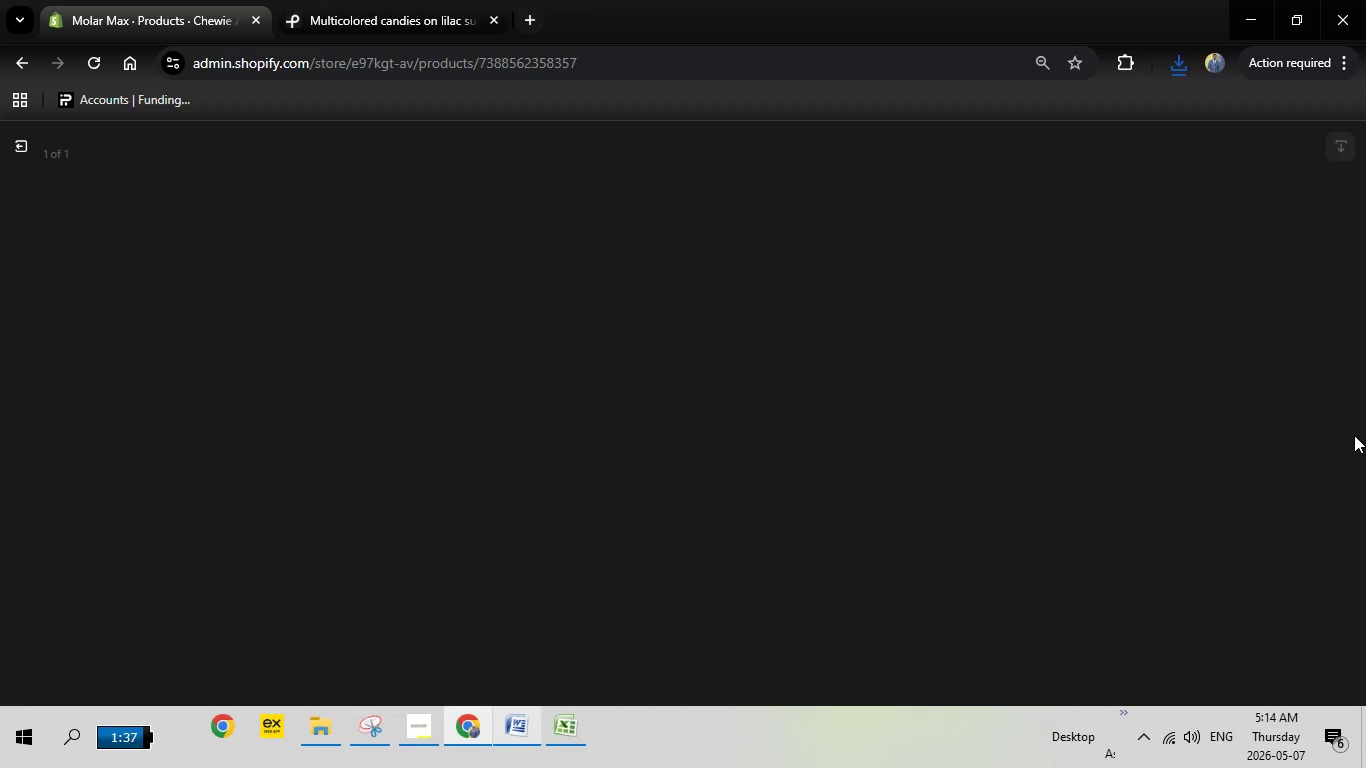 
wait(16.22)
 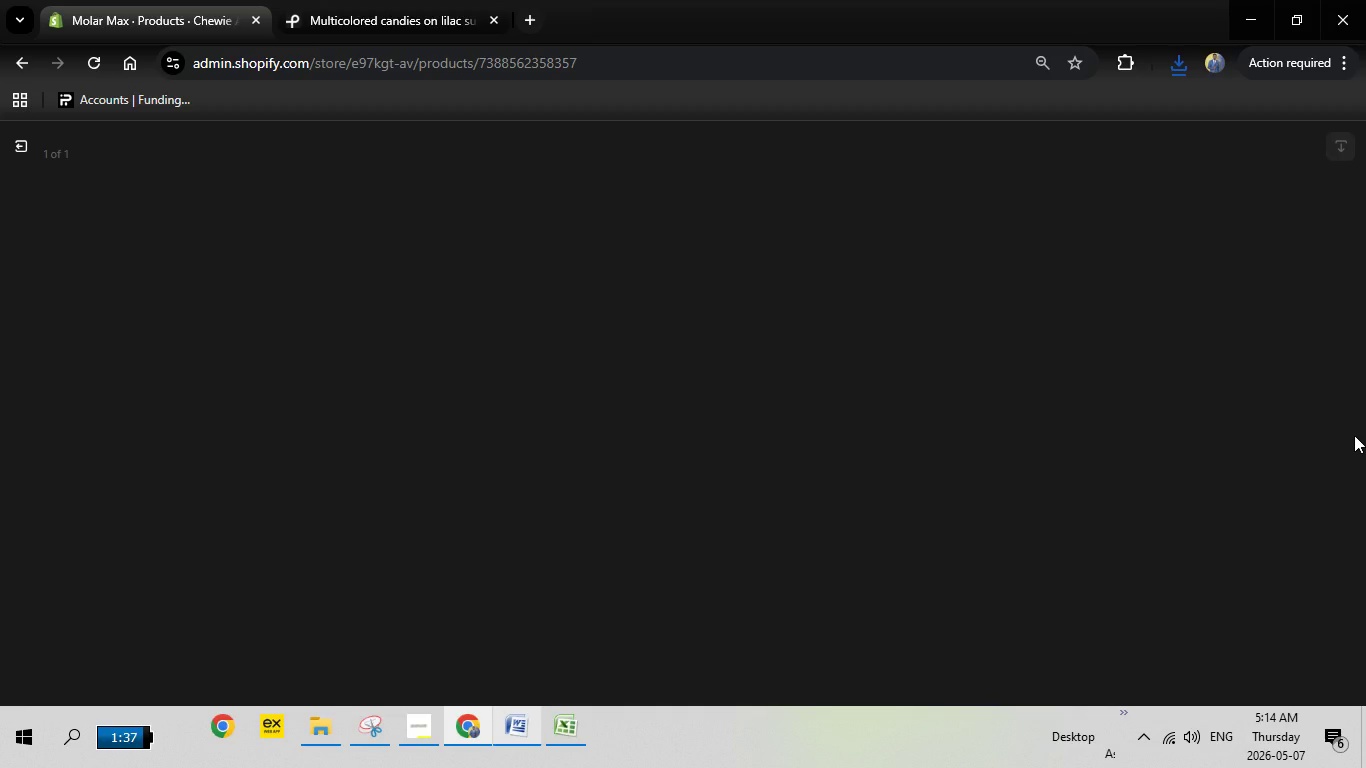 
left_click([1131, 352])
 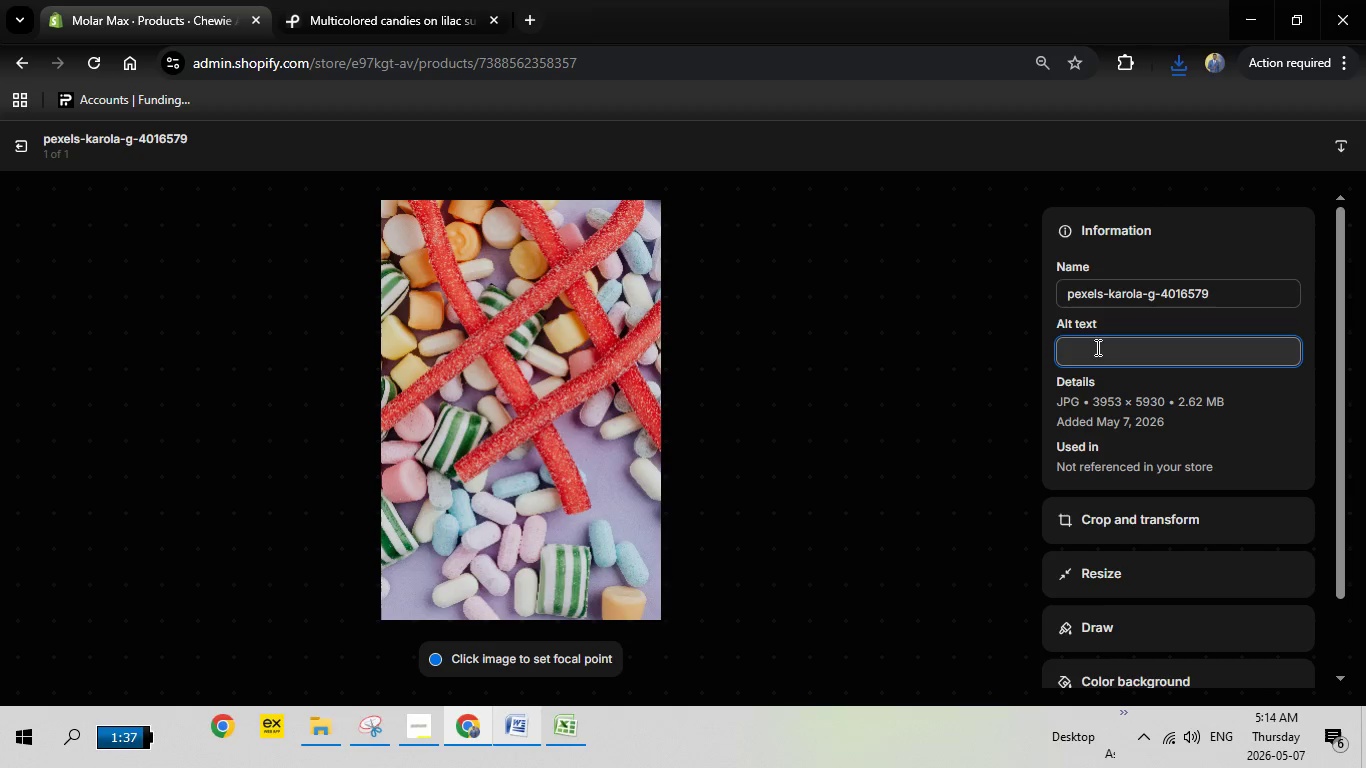 
right_click([1095, 343])
 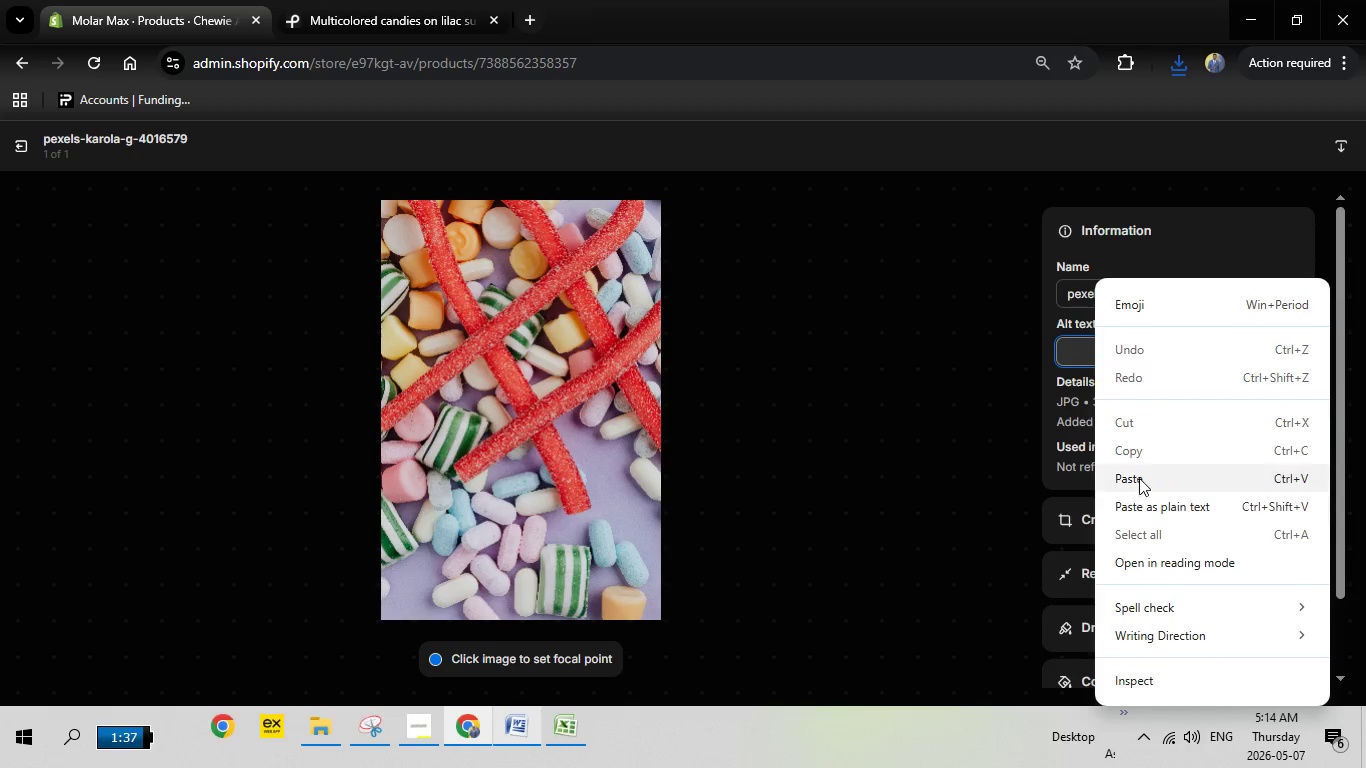 
left_click([1139, 478])
 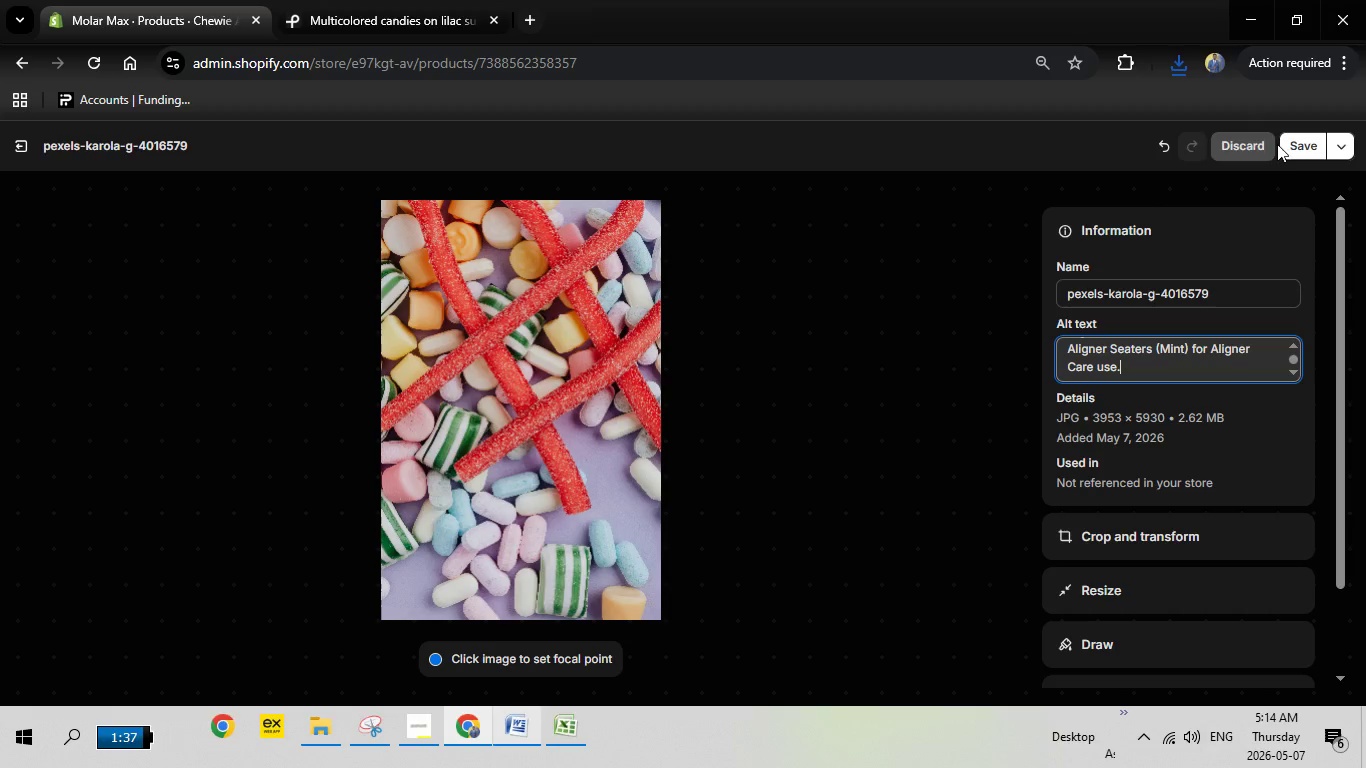 
left_click([1304, 146])
 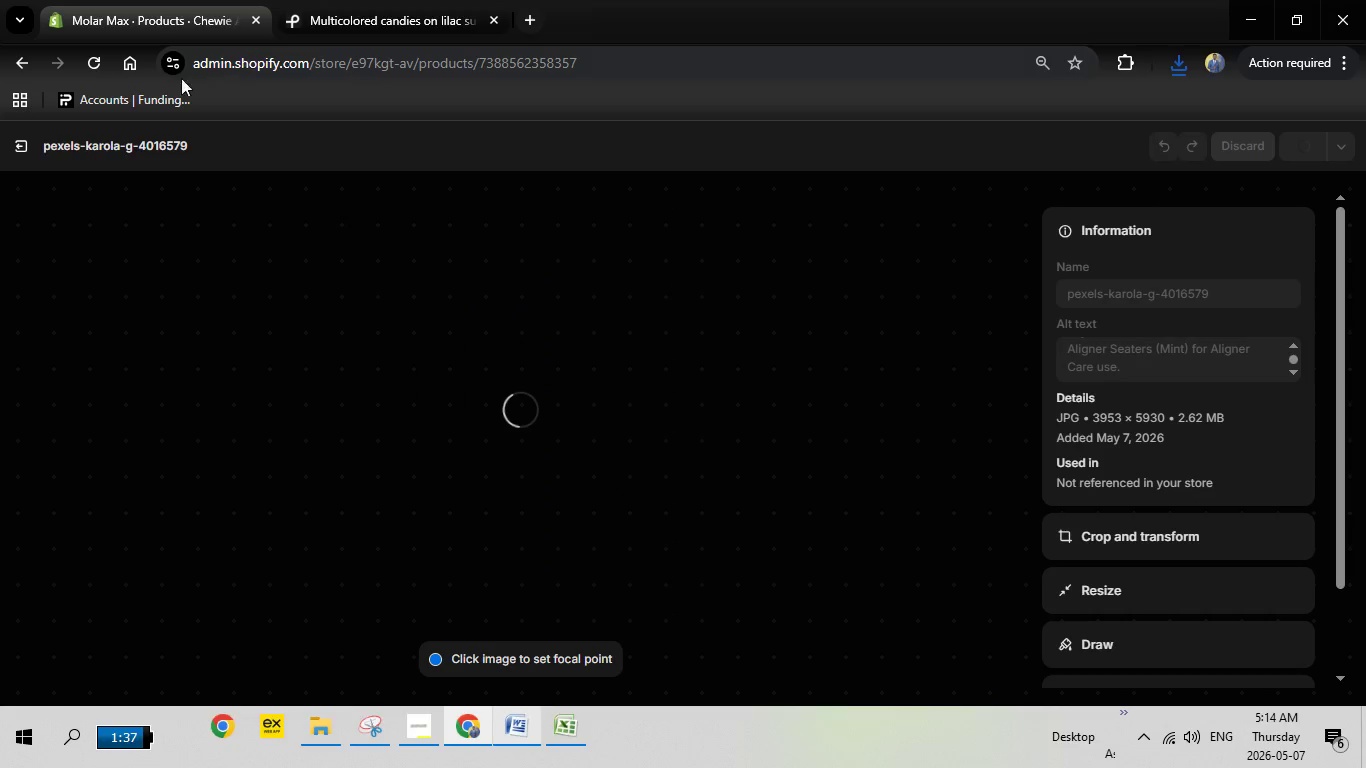 
mouse_move([134, 90])
 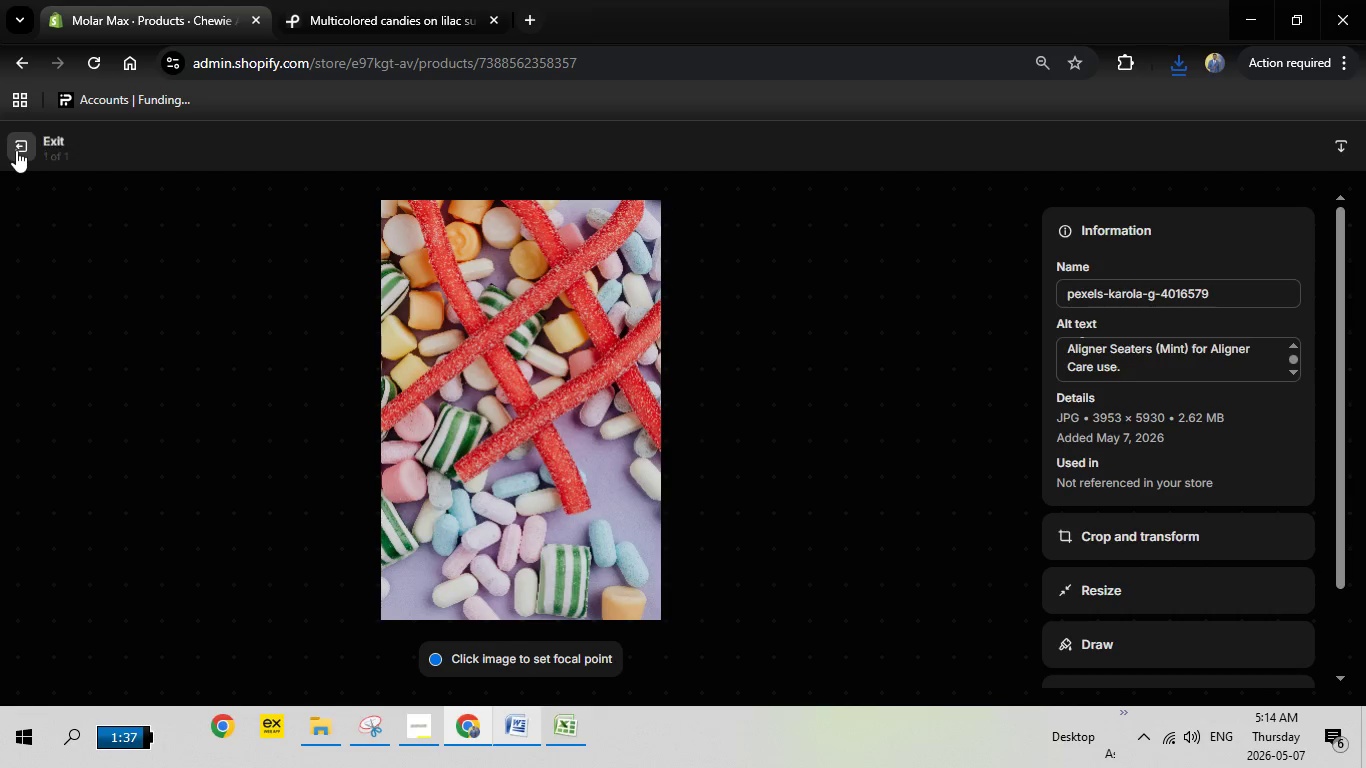 
left_click([16, 150])
 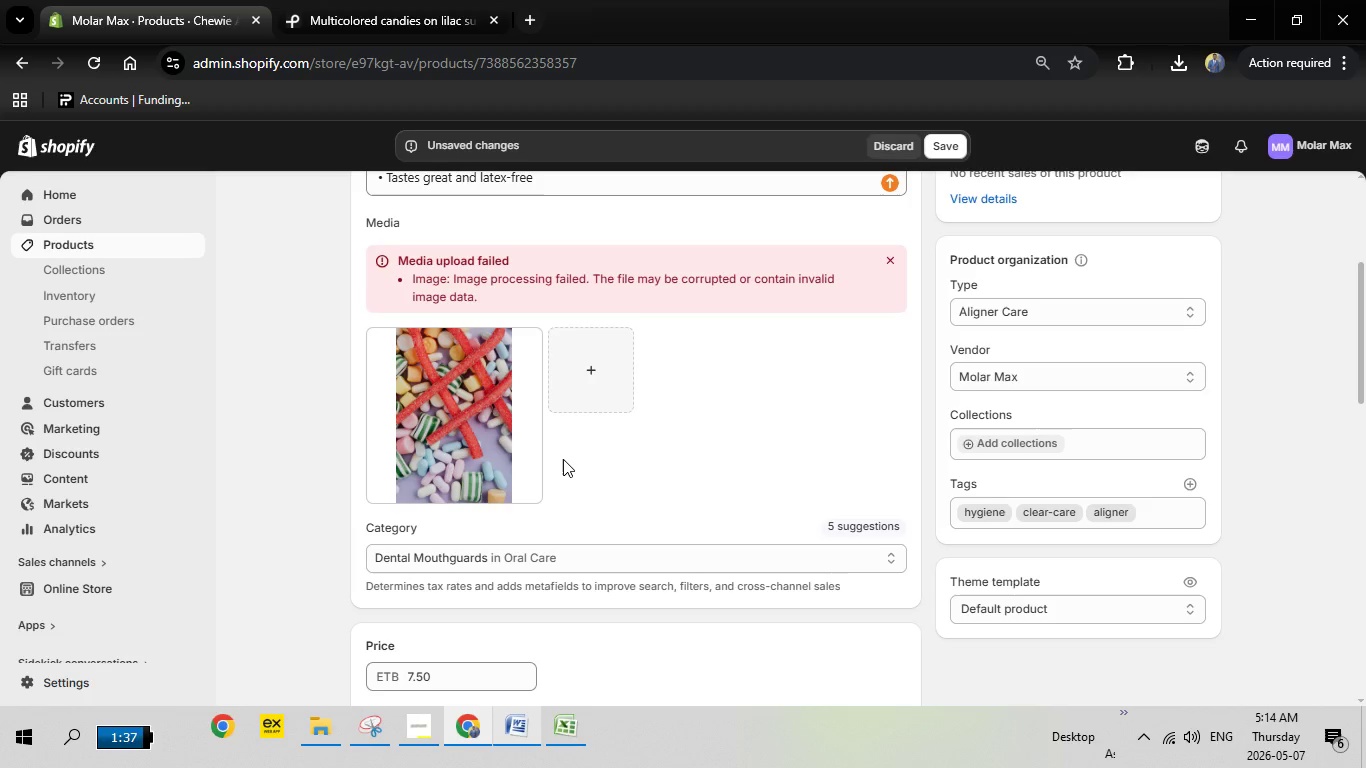 
scroll: coordinate [627, 469], scroll_direction: down, amount: 14.0
 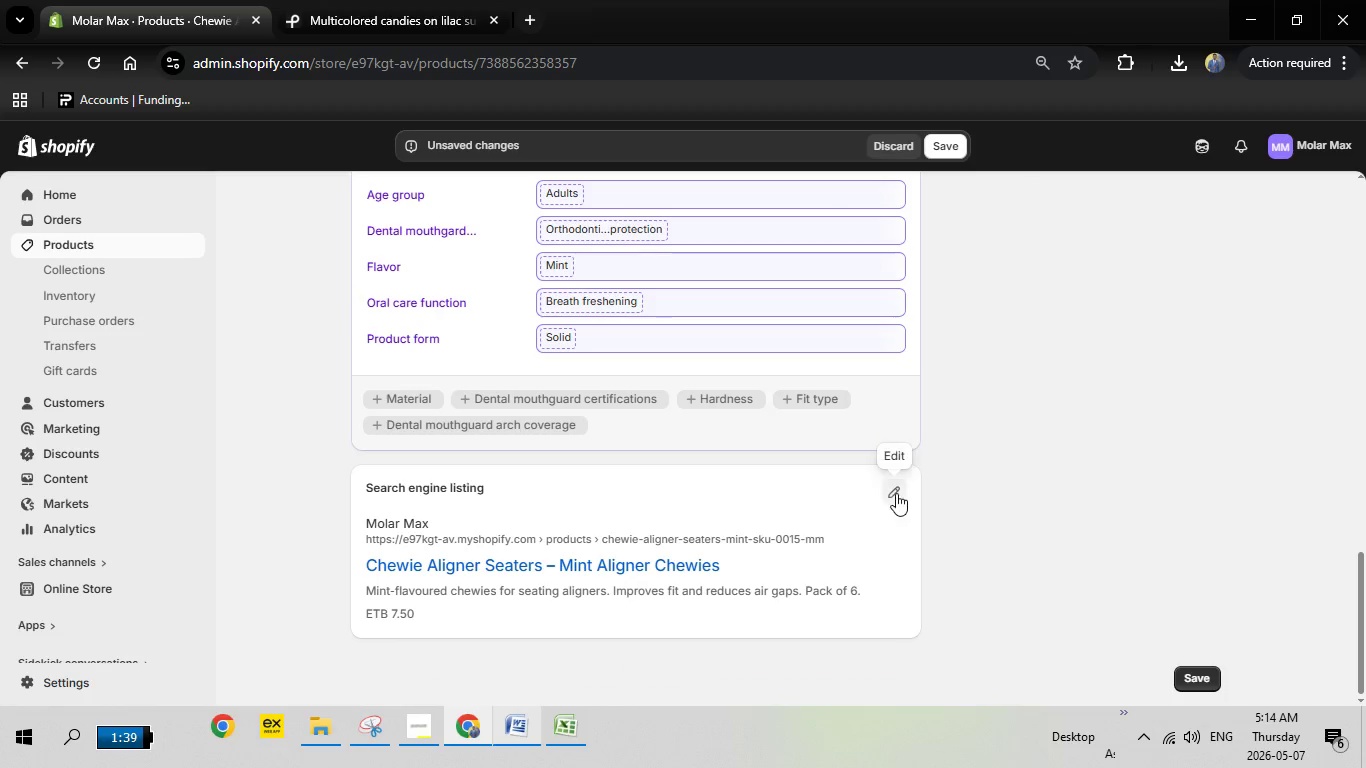 
left_click([896, 493])
 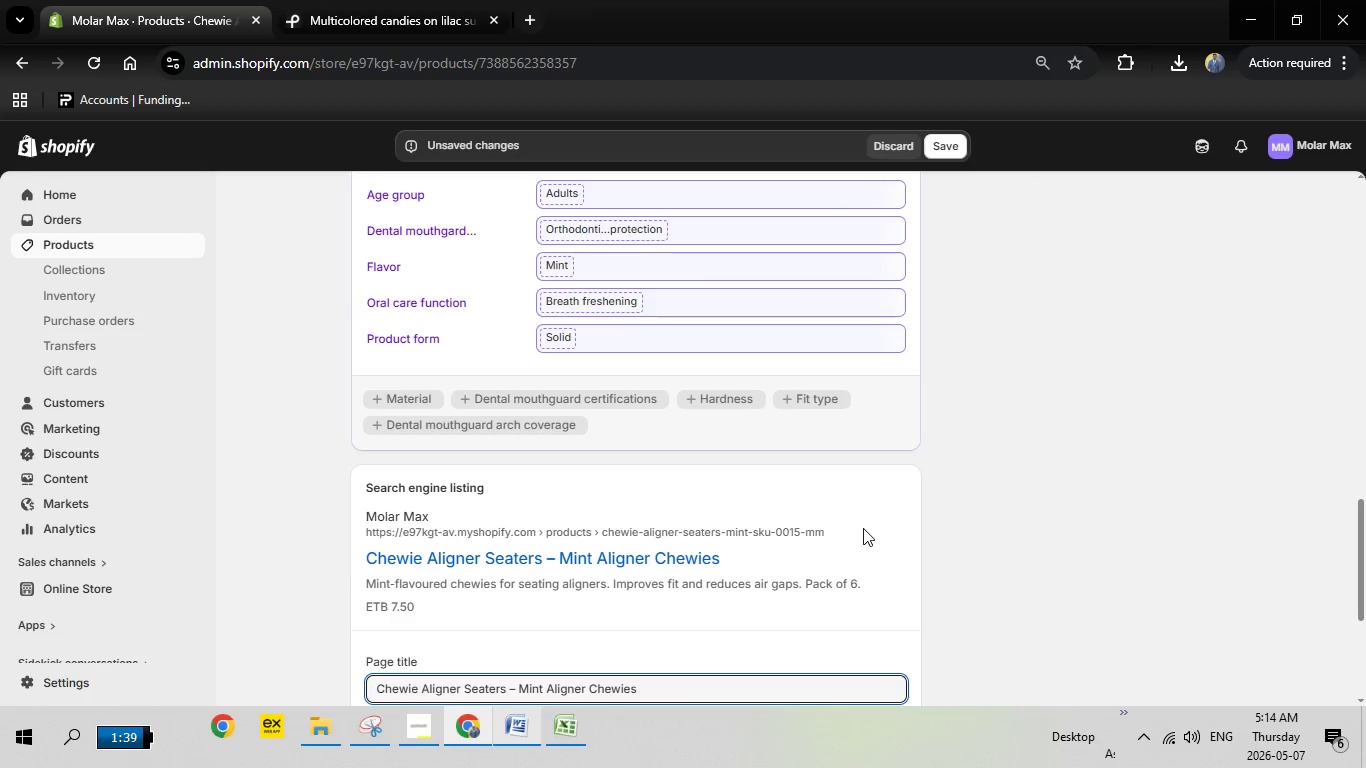 
scroll: coordinate [863, 529], scroll_direction: down, amount: 3.0
 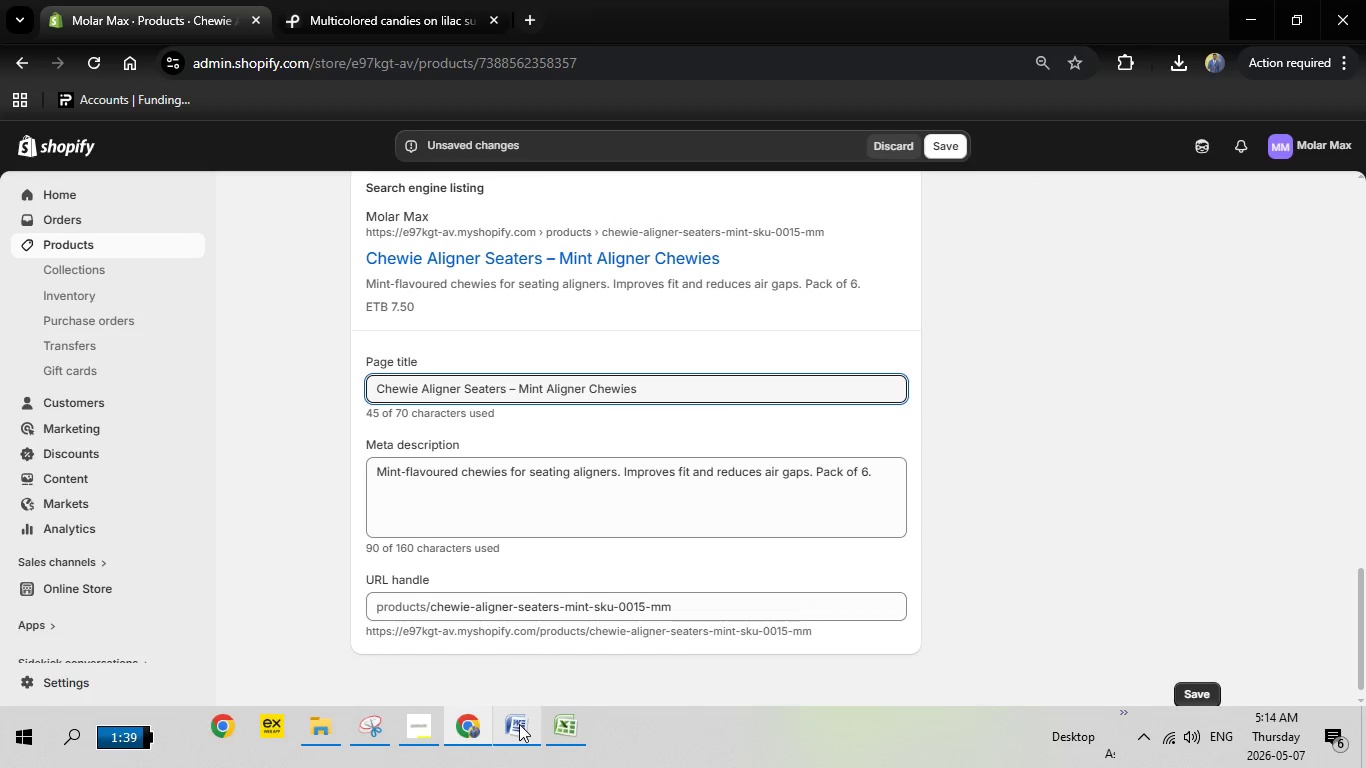 
left_click([575, 725])
 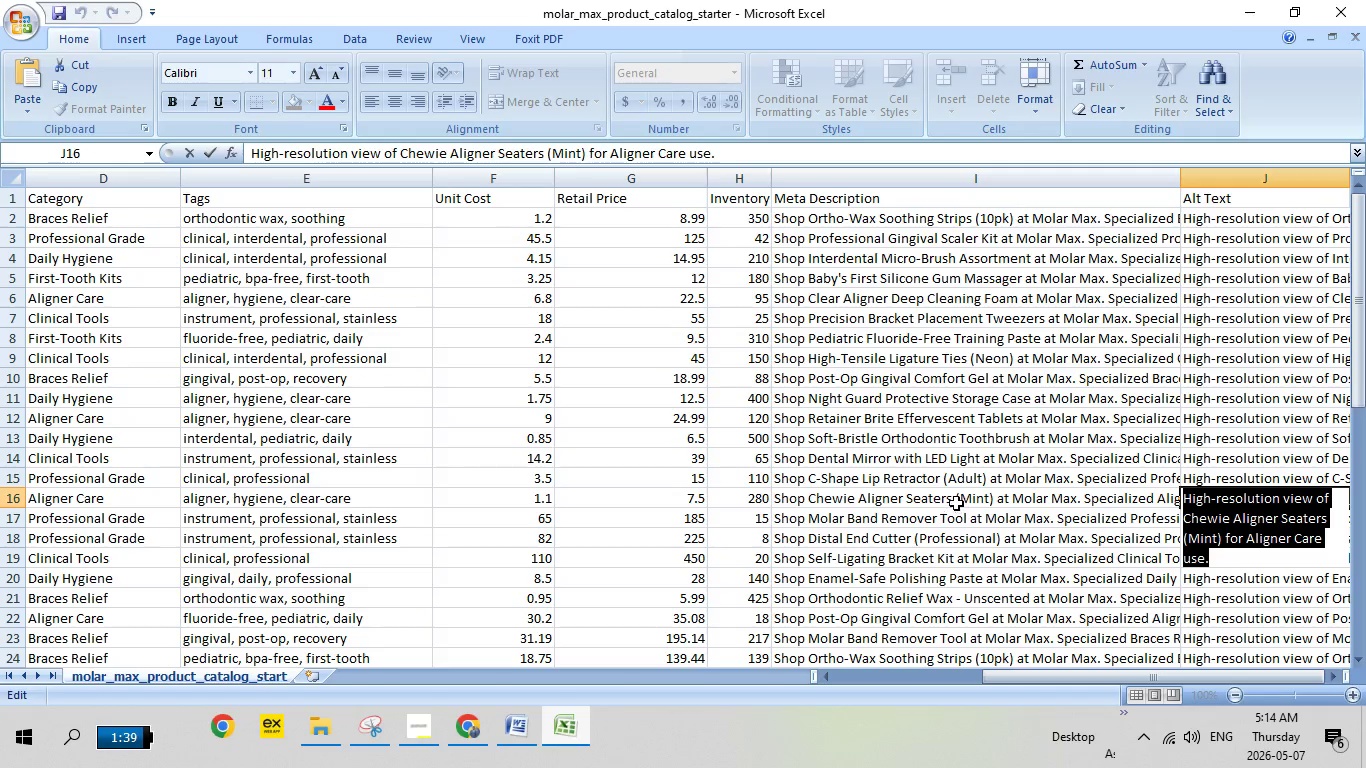 
double_click([955, 503])
 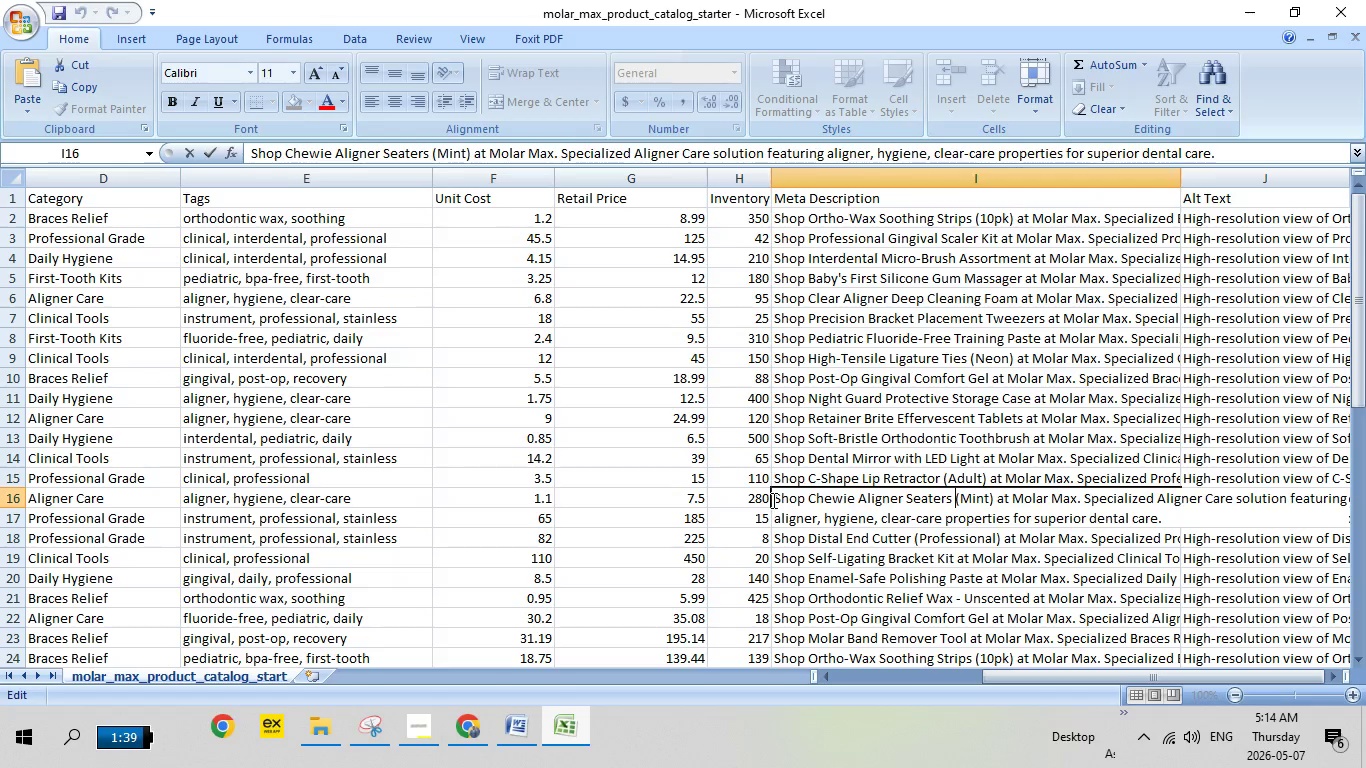 
left_click_drag(start_coordinate=[772, 500], to_coordinate=[1194, 512])
 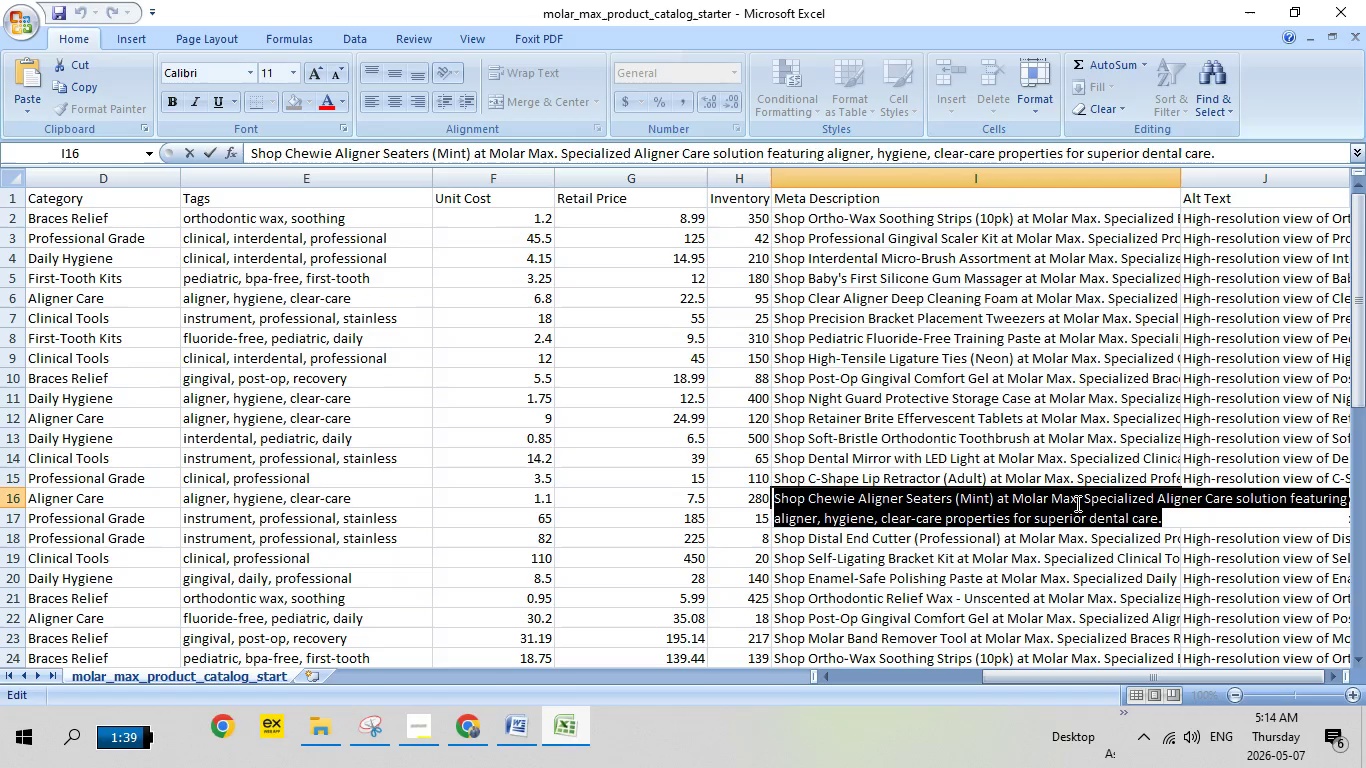 
right_click([1076, 503])
 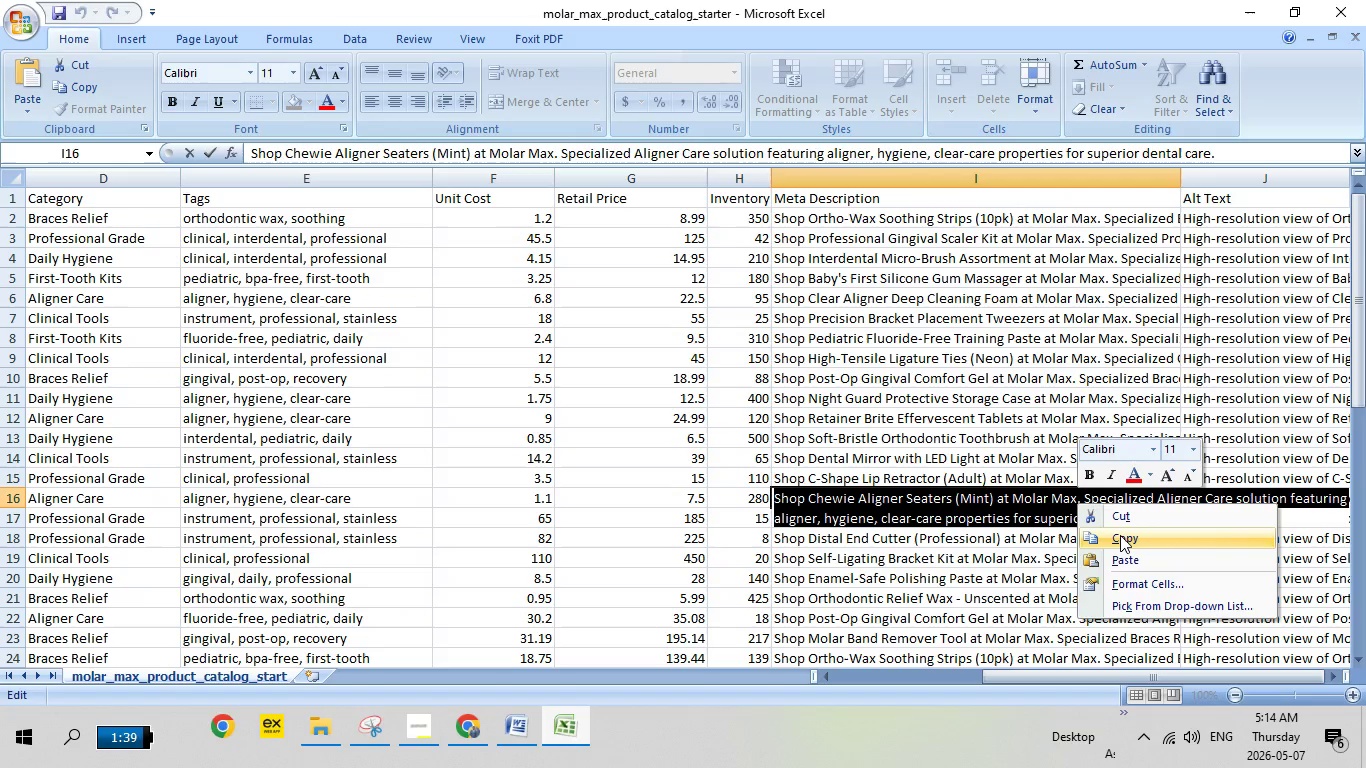 
left_click([1120, 536])
 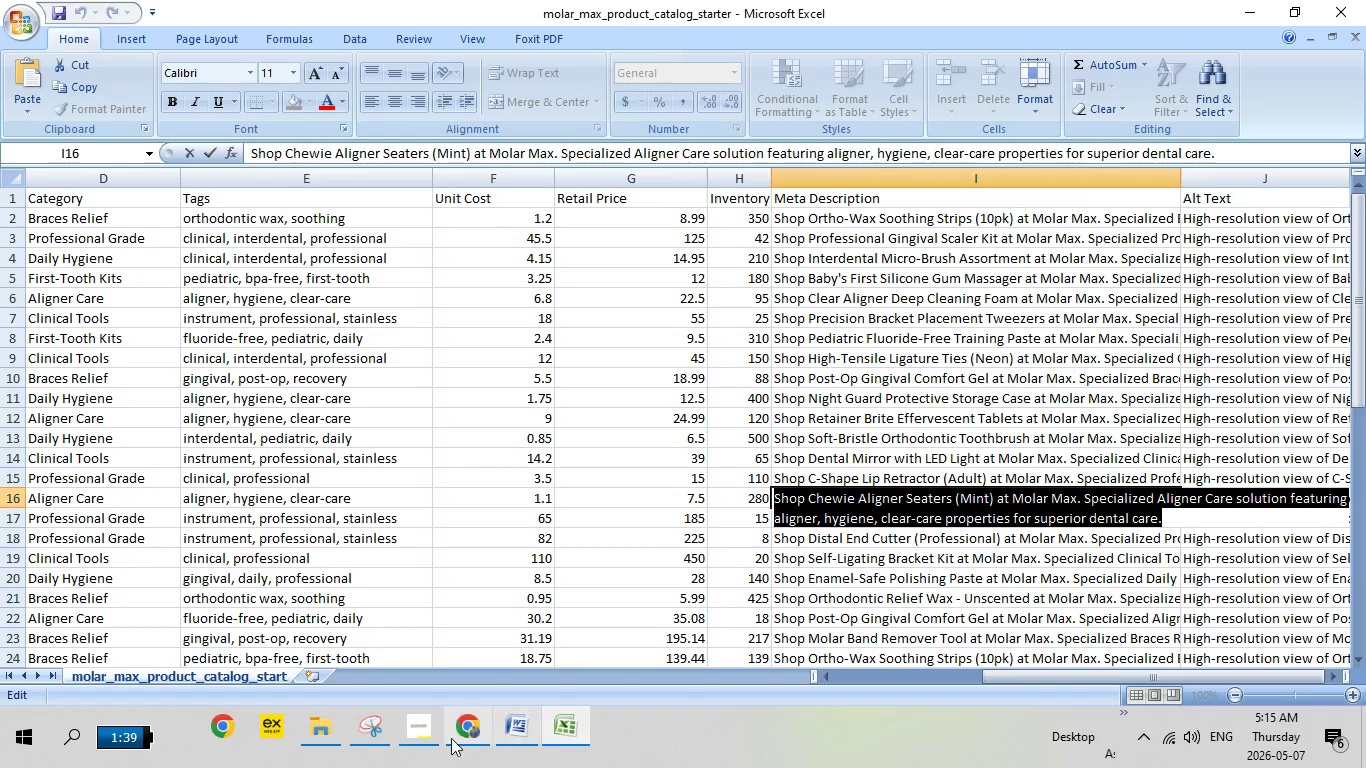 
left_click([451, 739])
 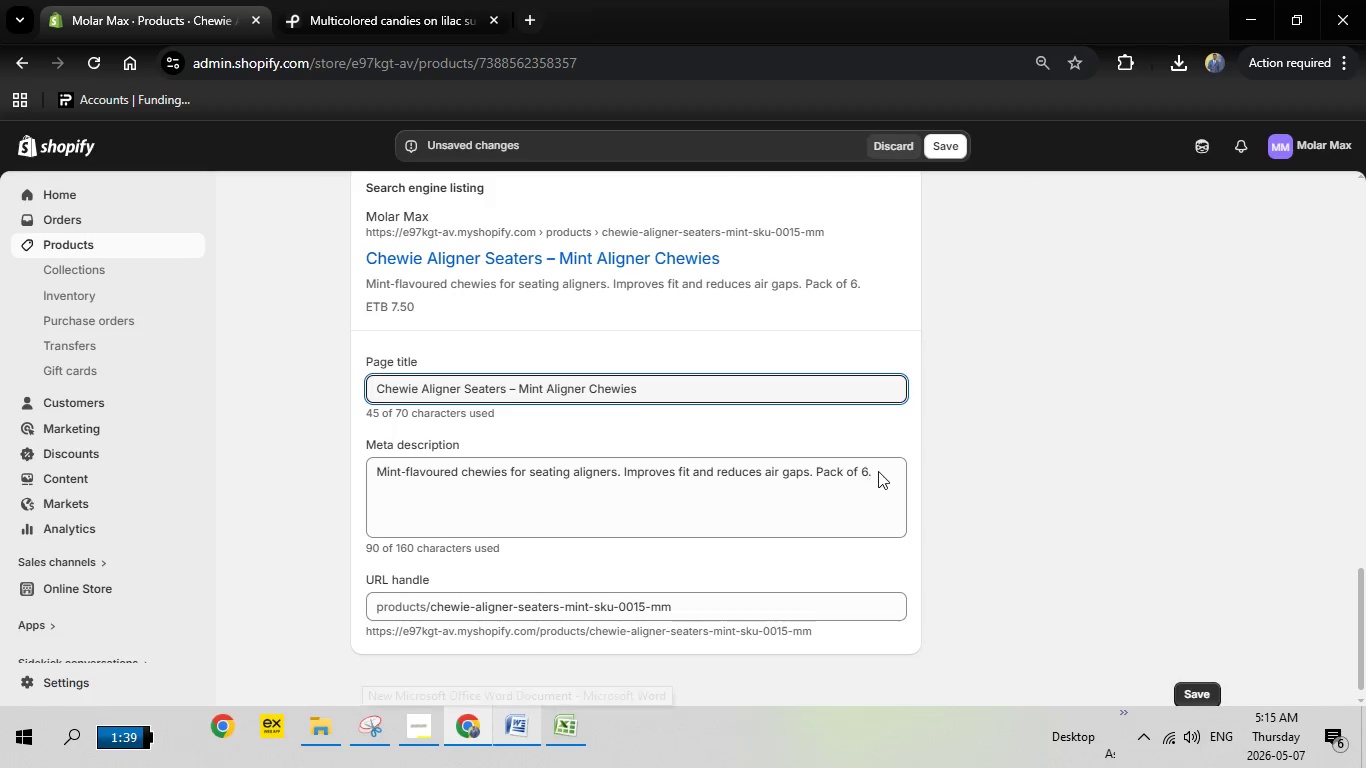 
left_click([882, 469])
 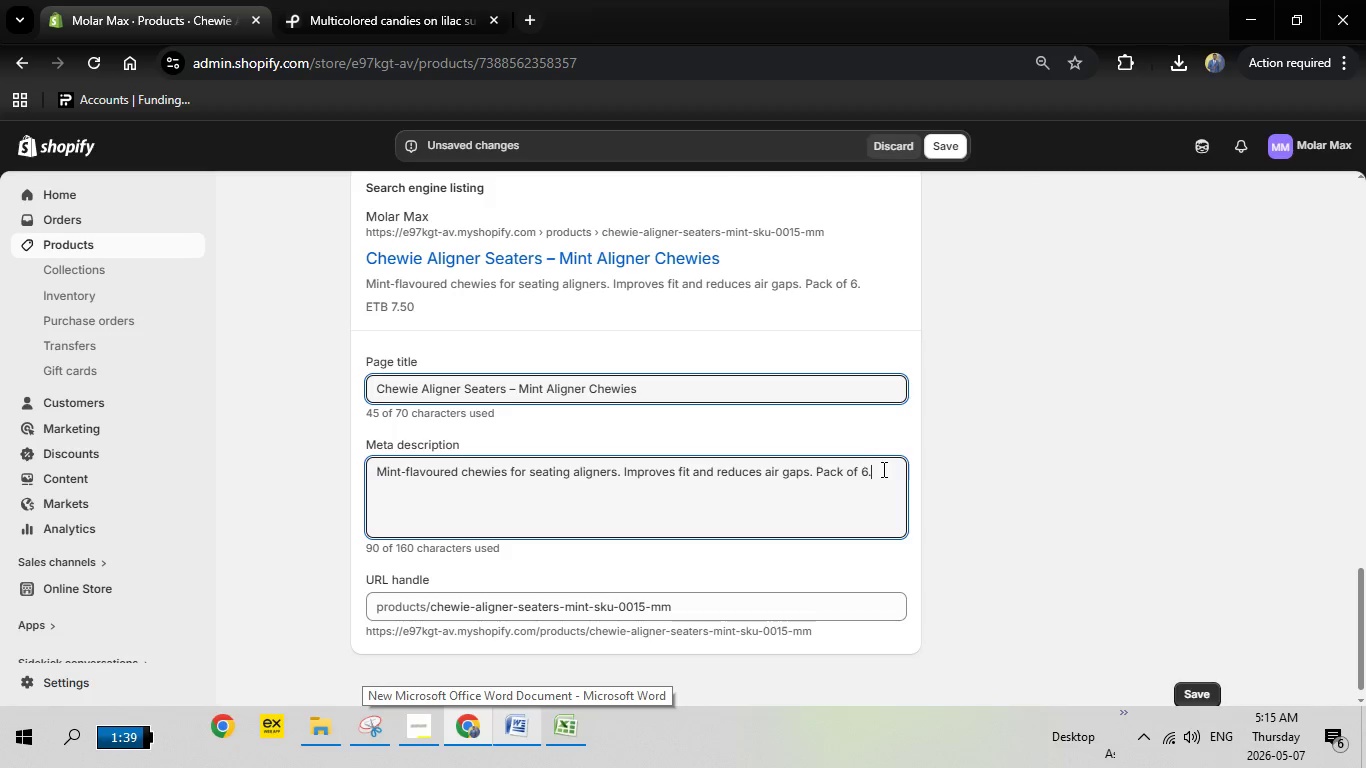 
left_click_drag(start_coordinate=[882, 469], to_coordinate=[328, 475])
 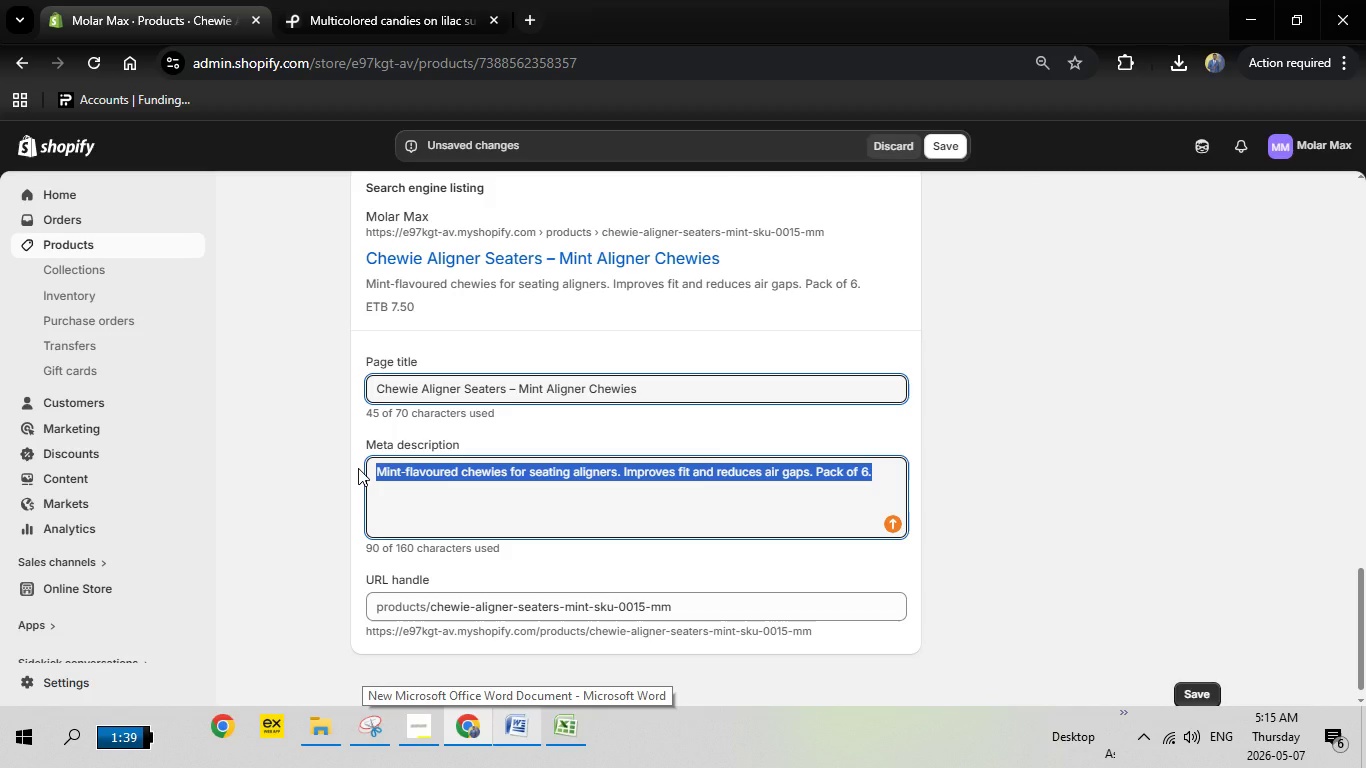 
key(Backspace)
 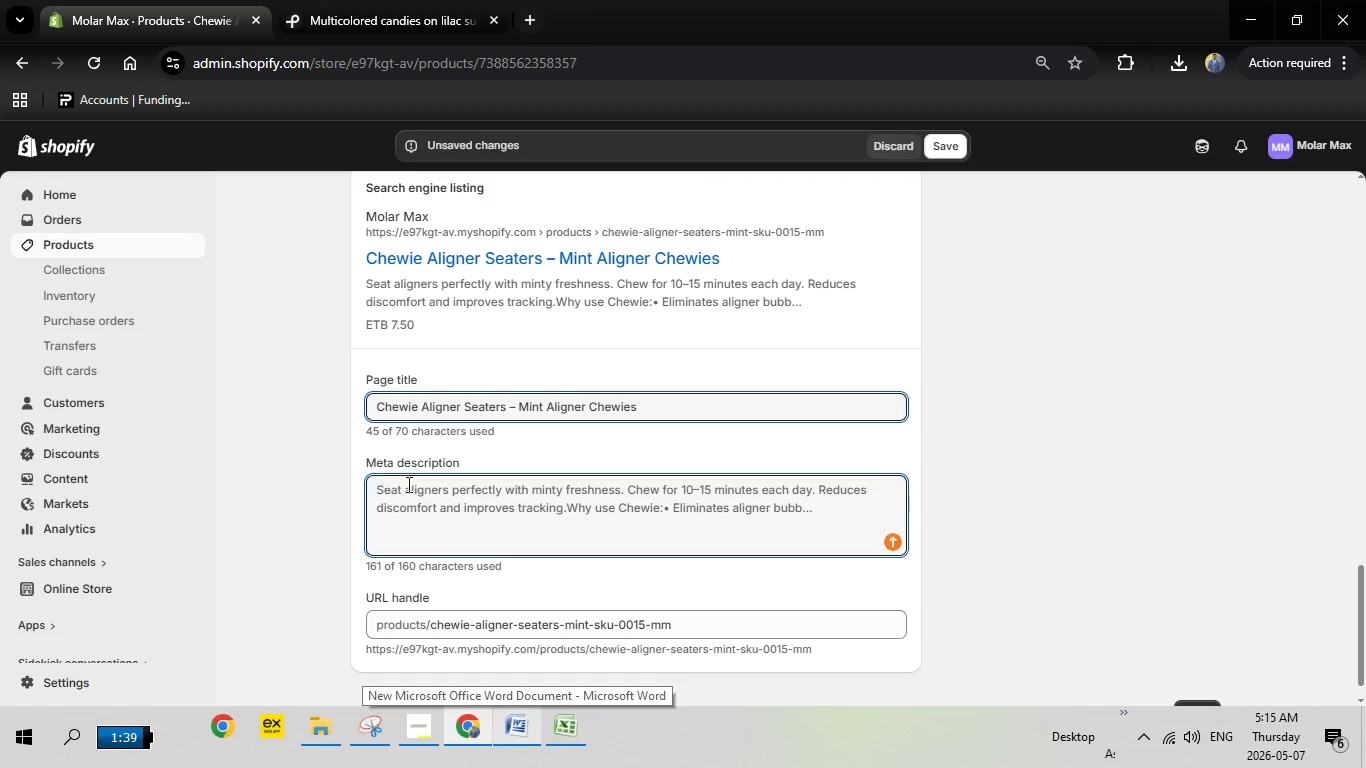 
right_click([415, 492])
 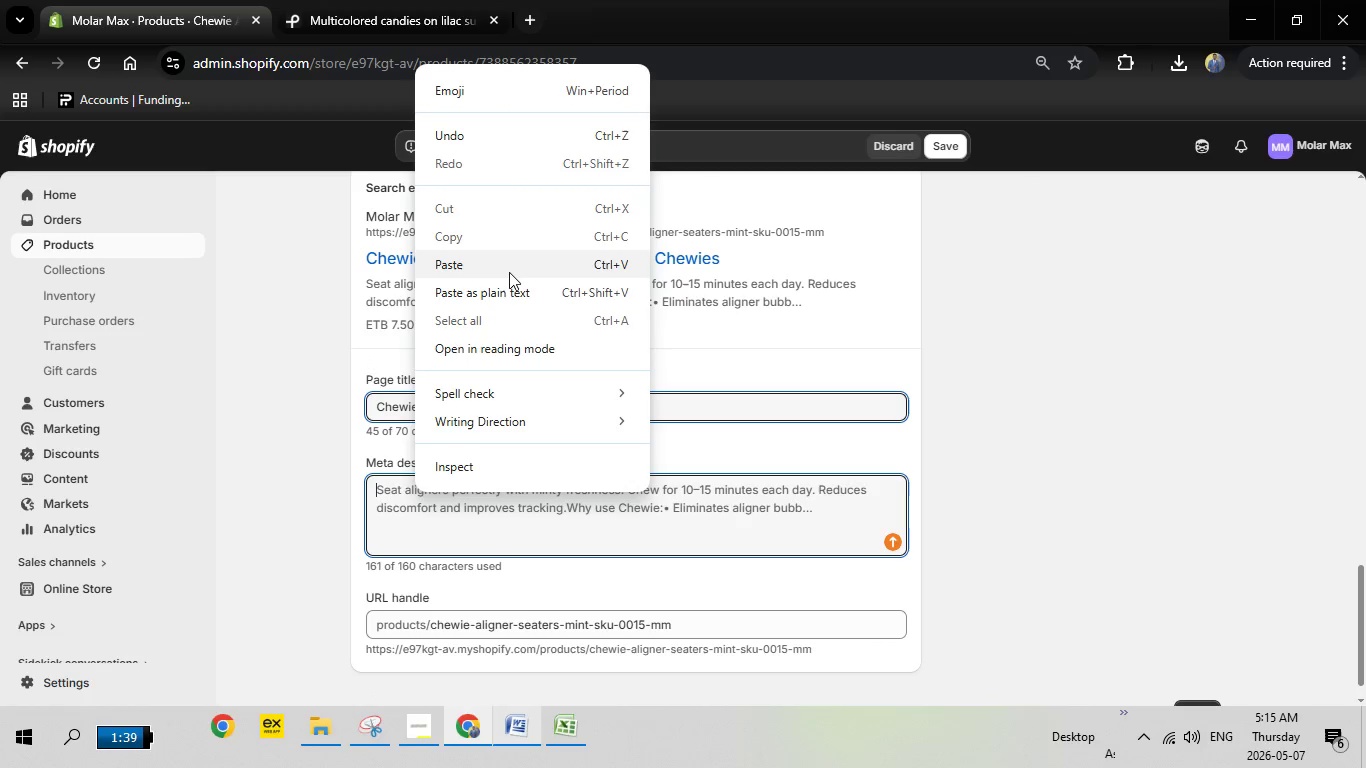 
left_click([509, 271])
 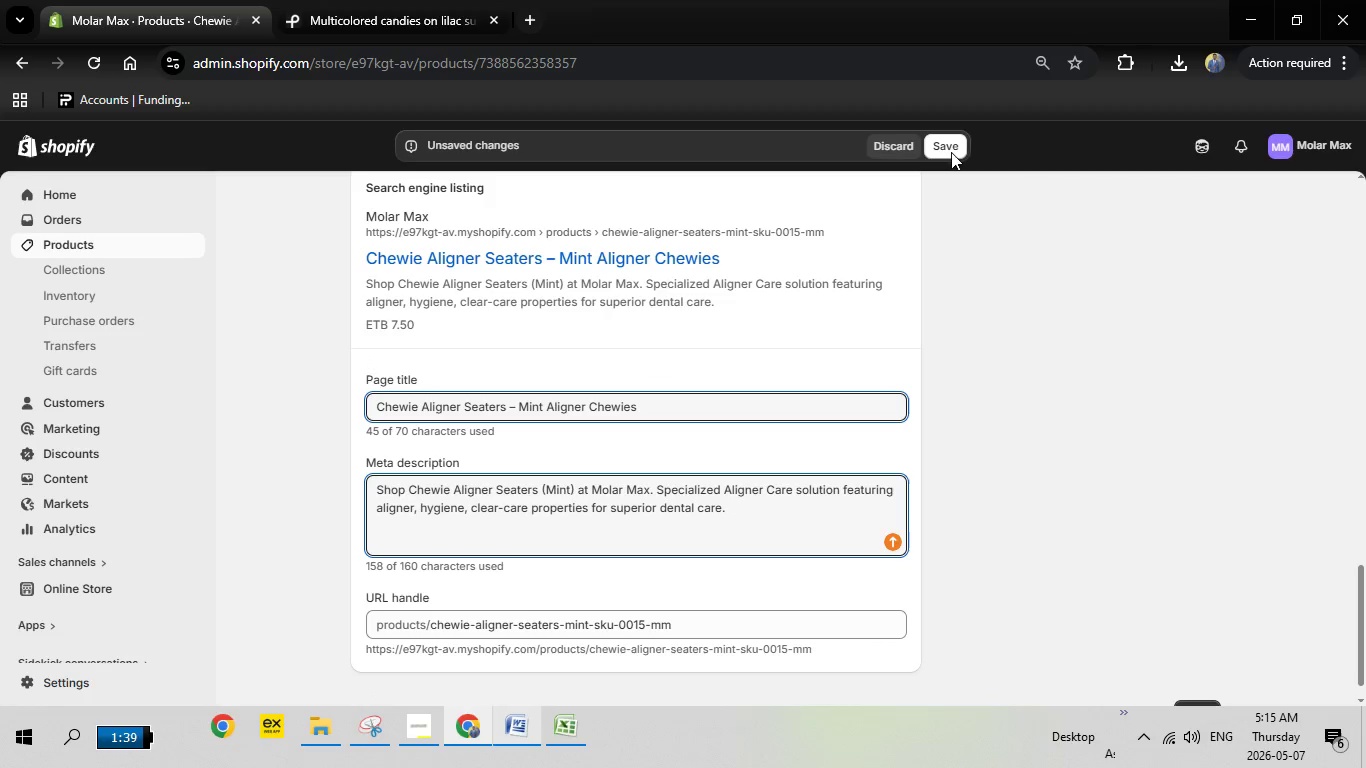 
left_click([951, 152])
 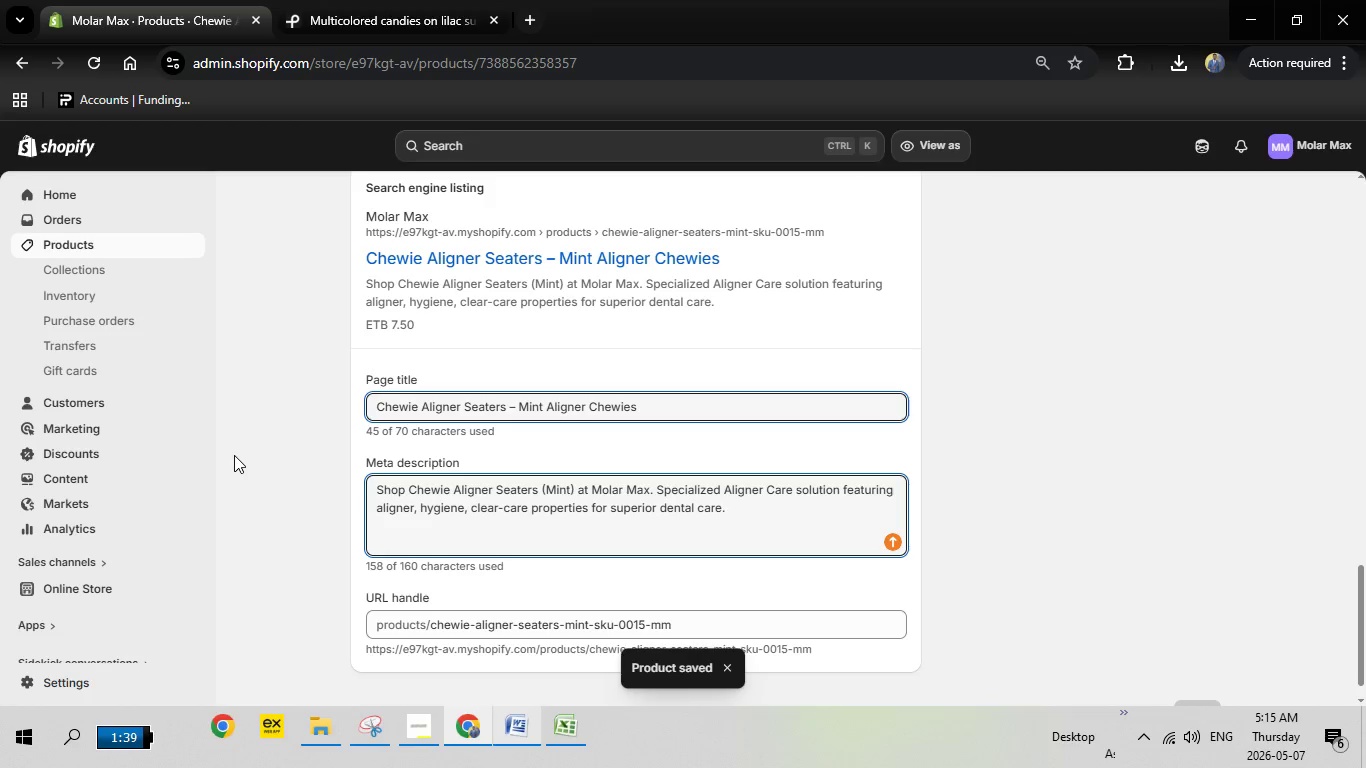 
wait(25.5)
 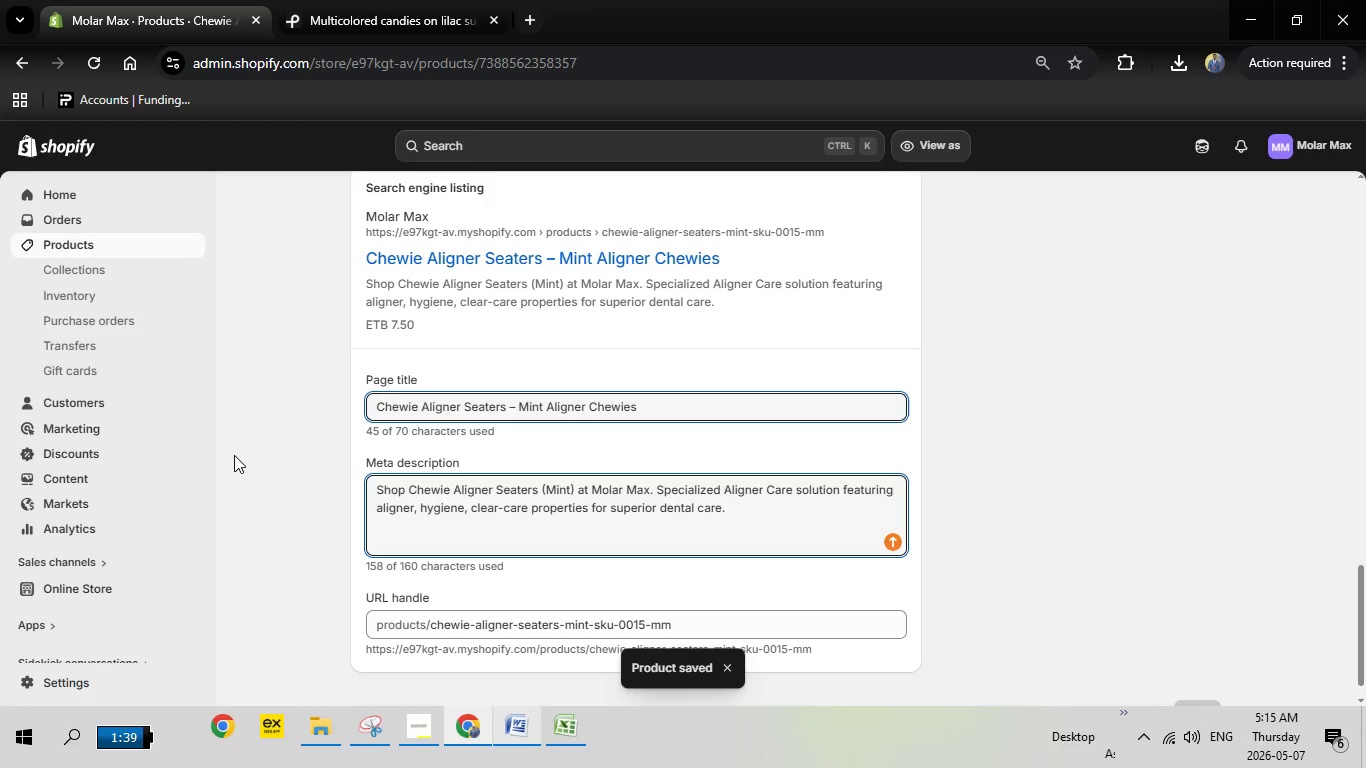 
left_click_drag(start_coordinate=[1365, 593], to_coordinate=[1327, 191])
 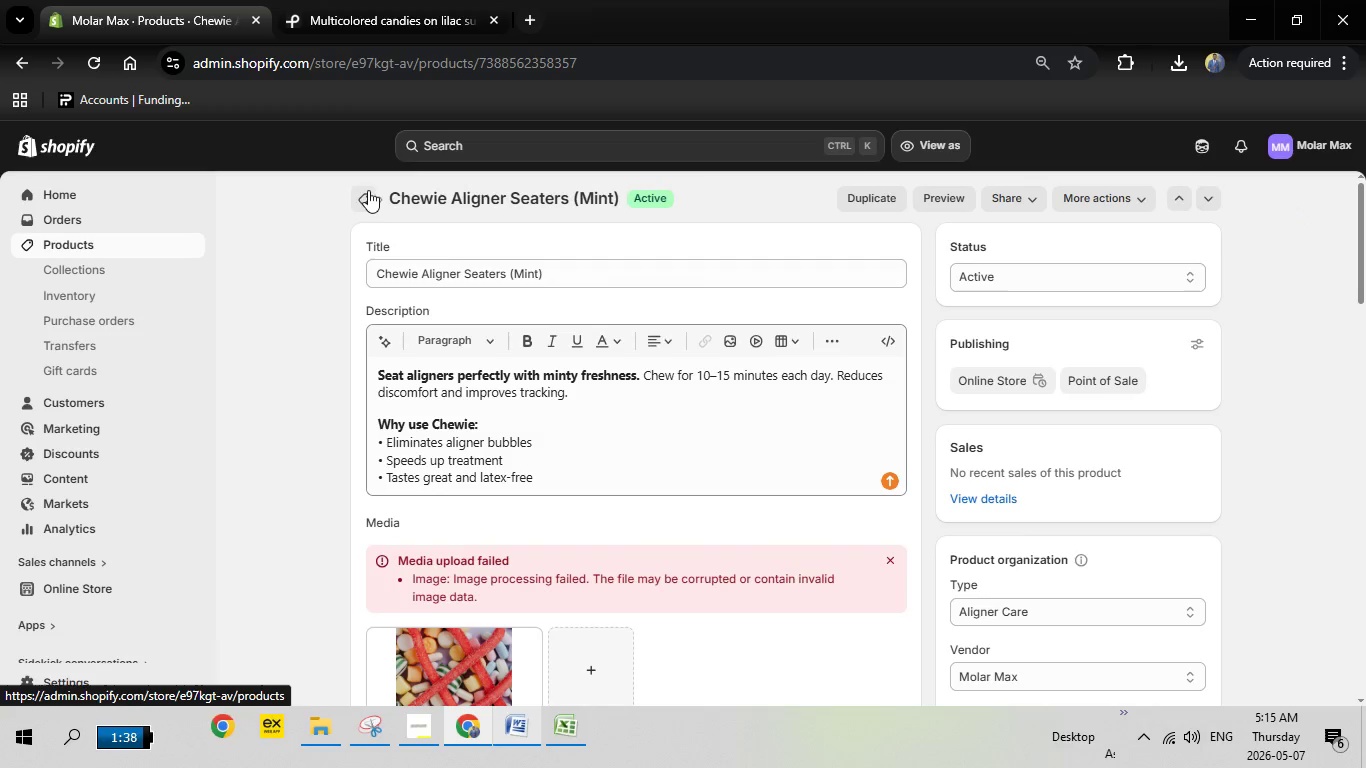 
left_click([364, 193])
 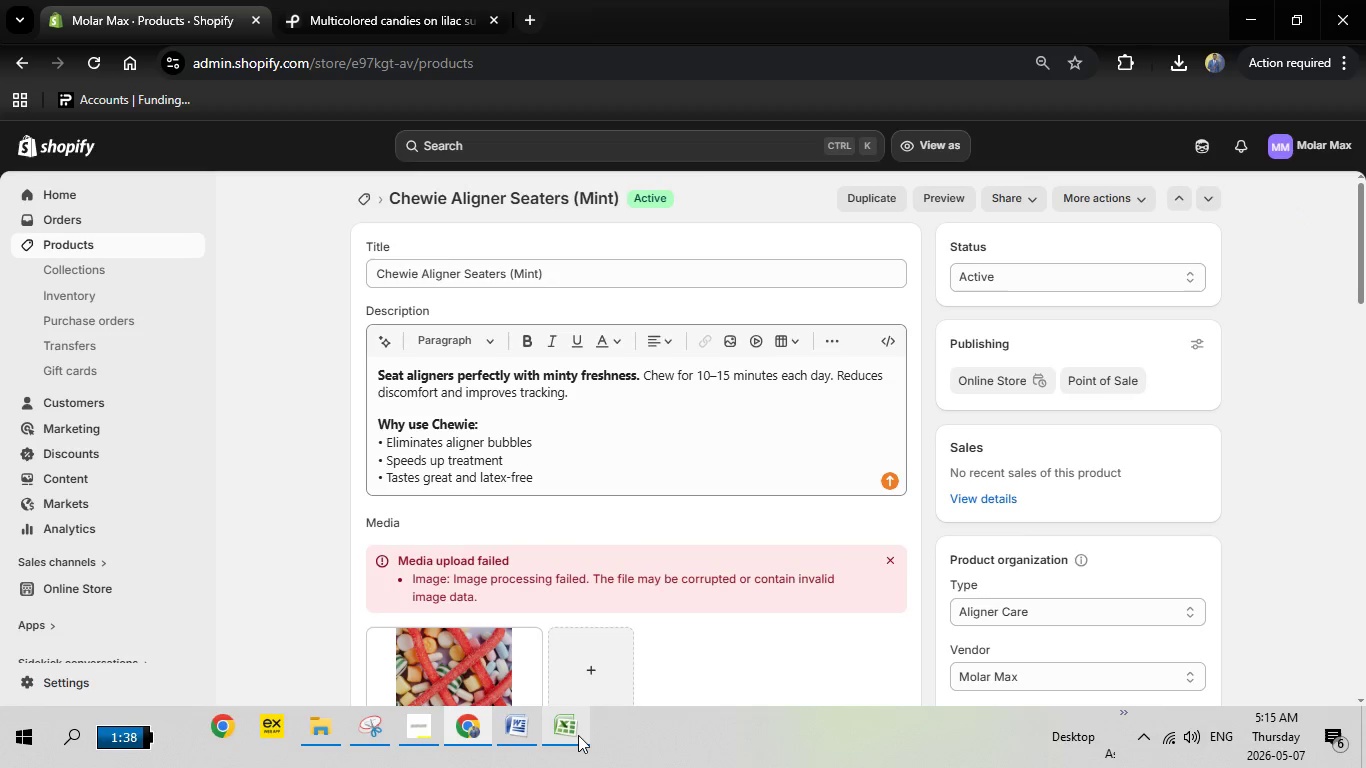 
wait(5.25)
 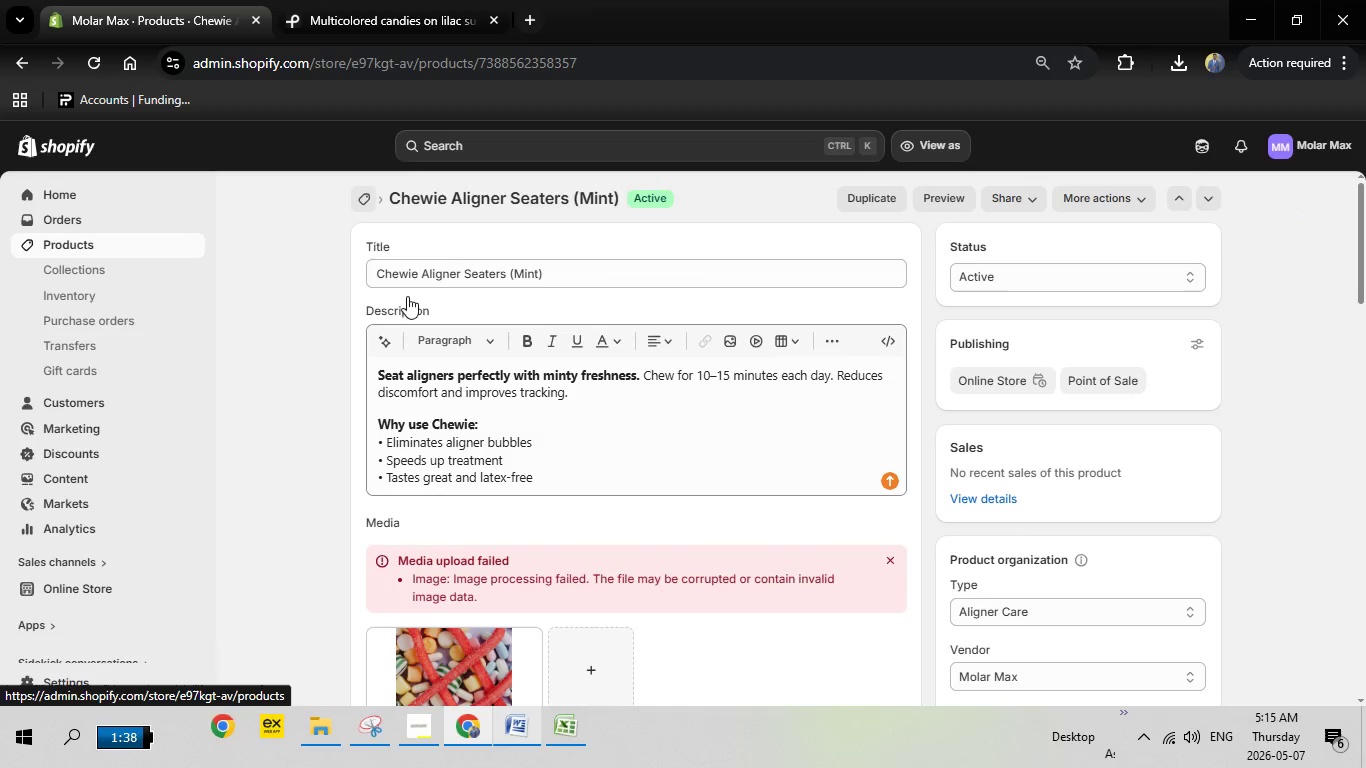 
left_click([513, 720])
 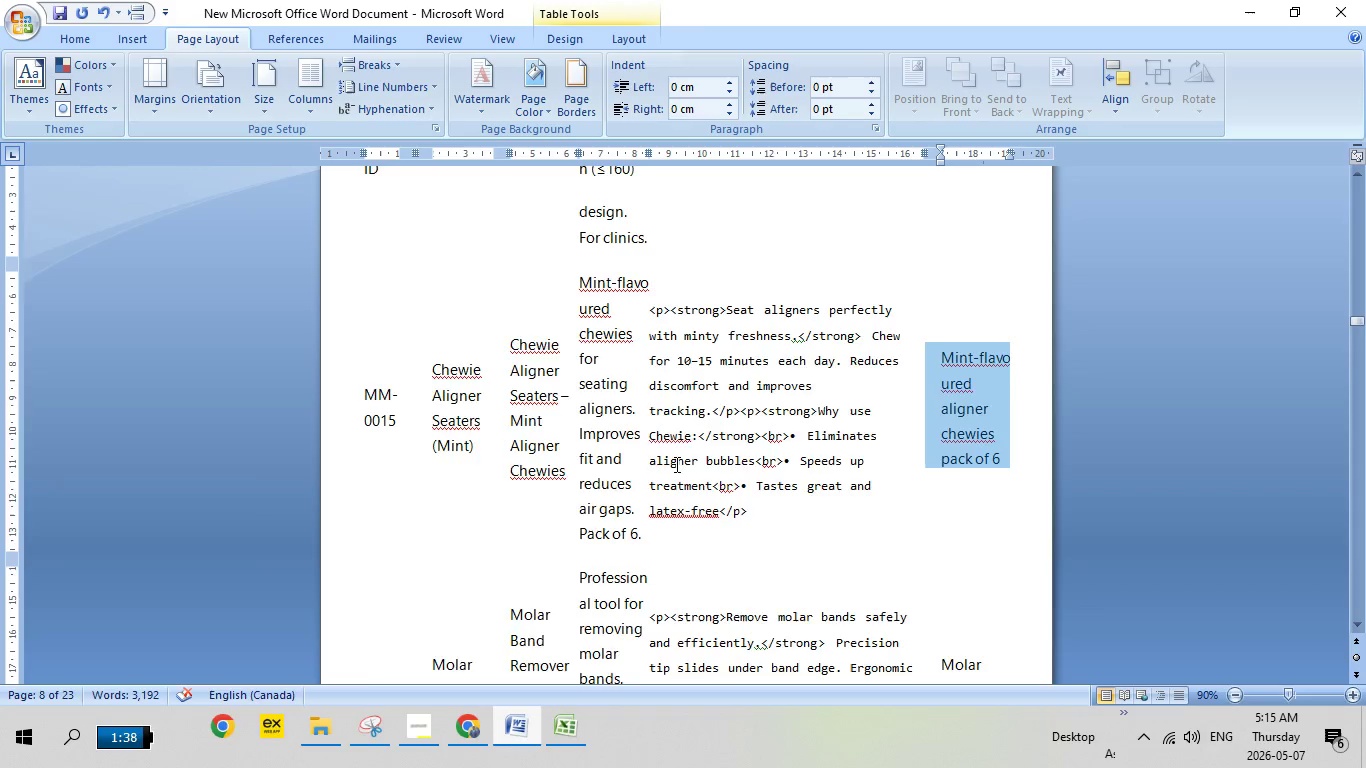 
scroll: coordinate [675, 464], scroll_direction: down, amount: 5.0
 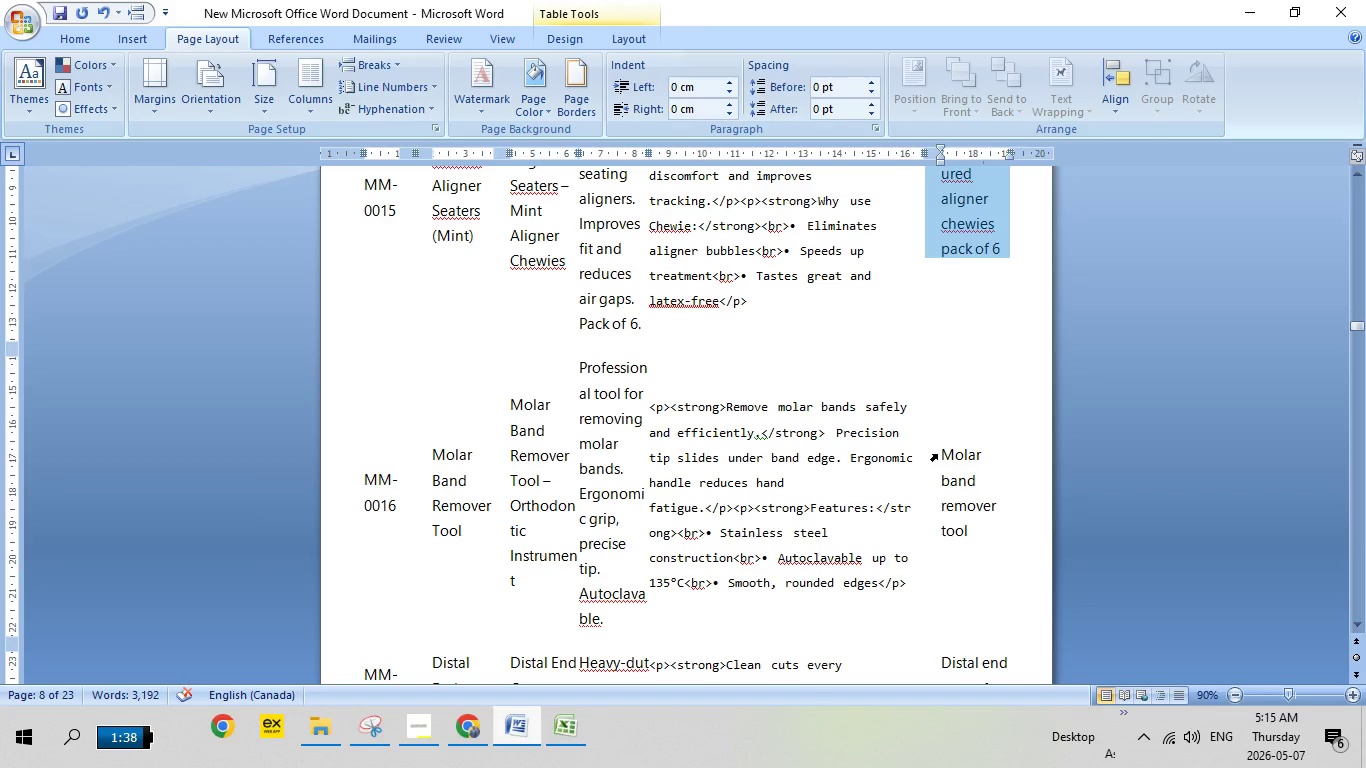 
left_click([937, 454])
 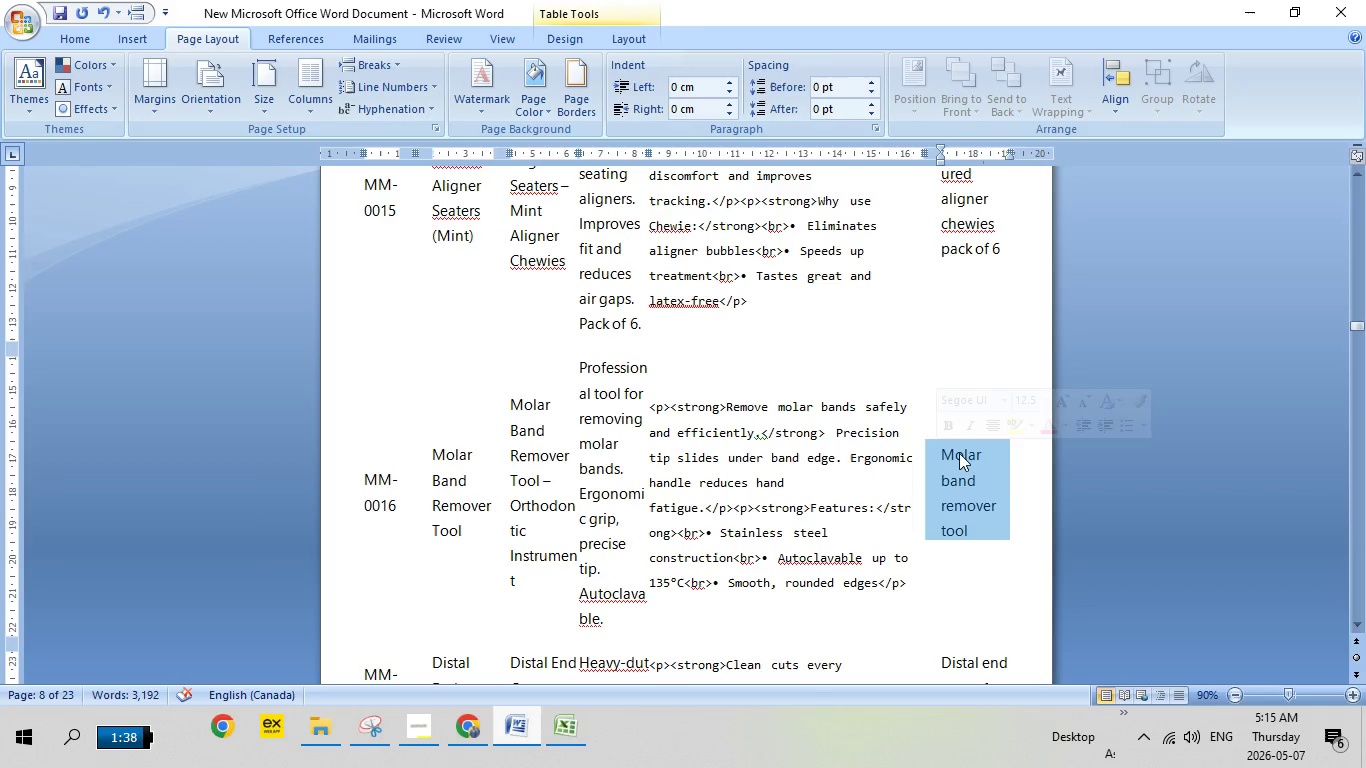 
right_click([959, 452])
 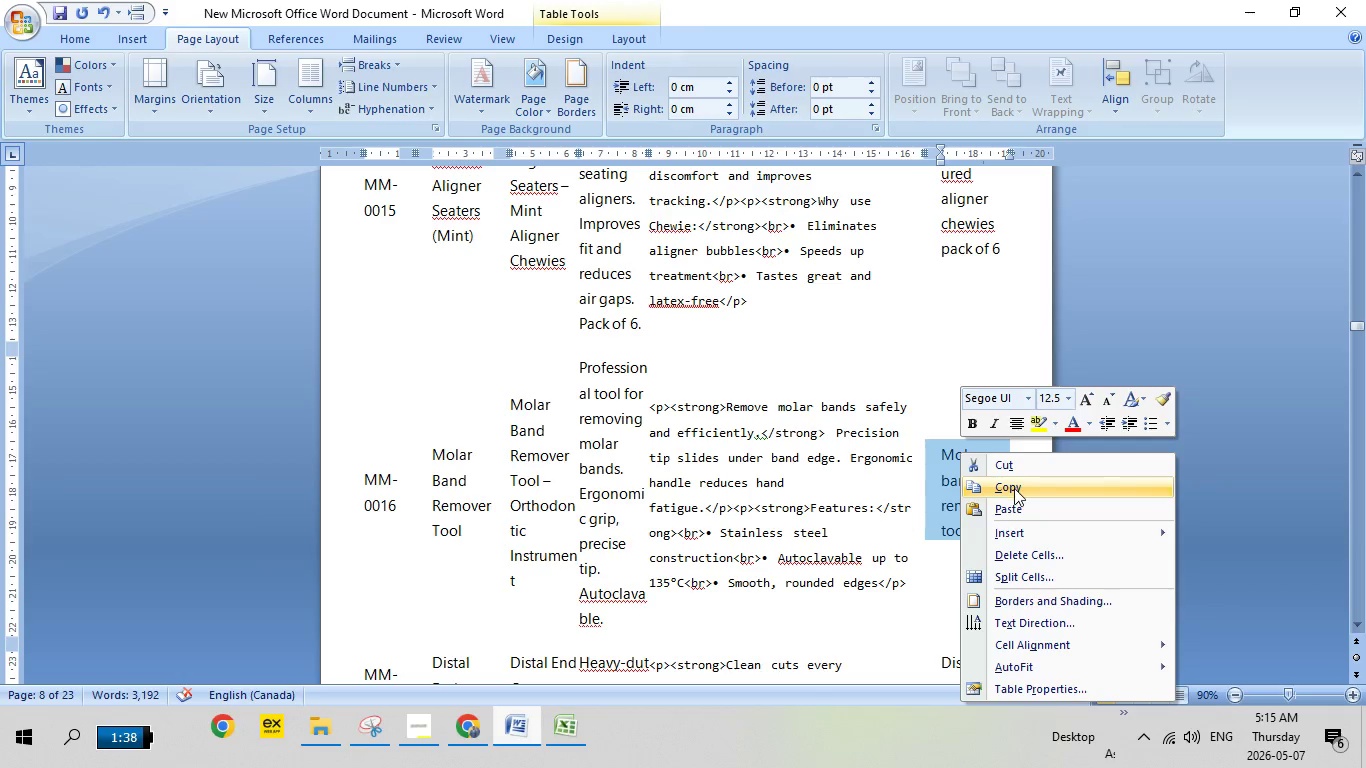 
left_click([1014, 488])
 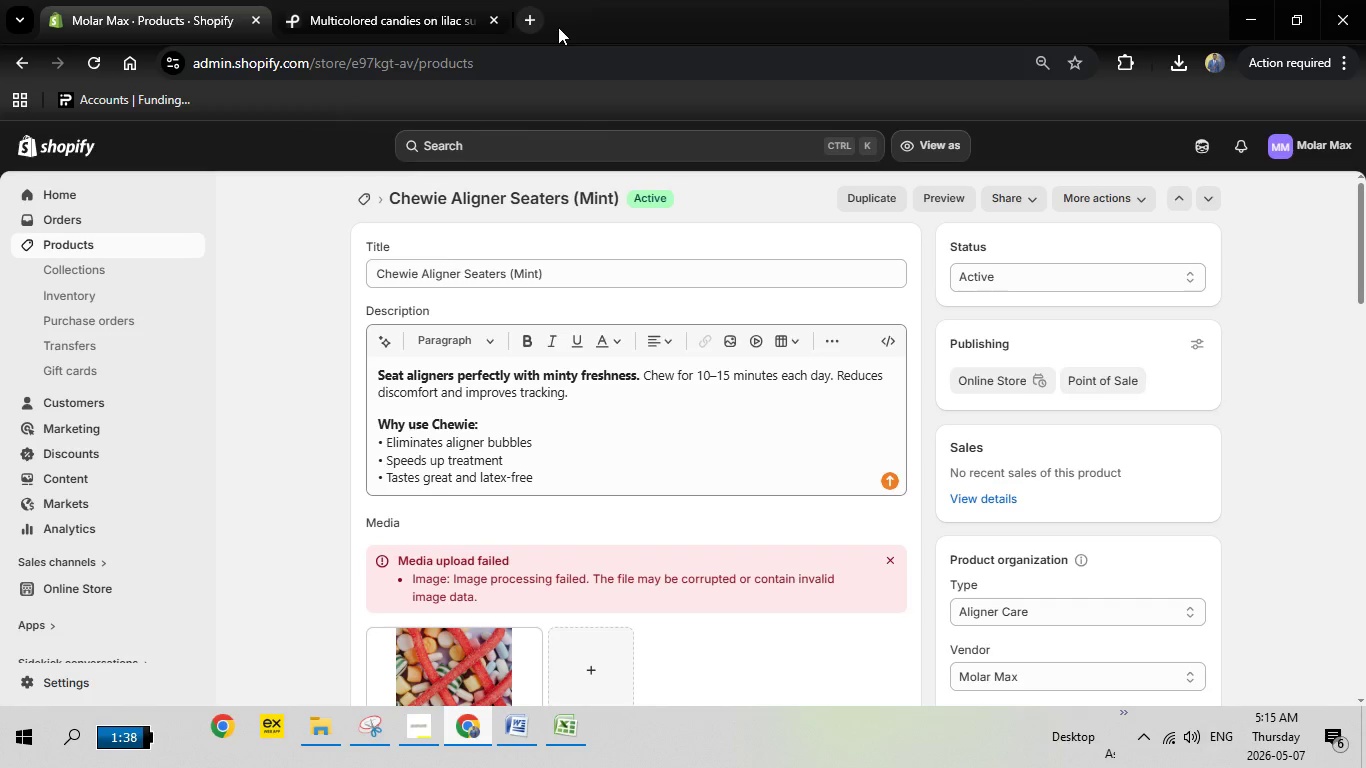 
left_click([313, 0])
 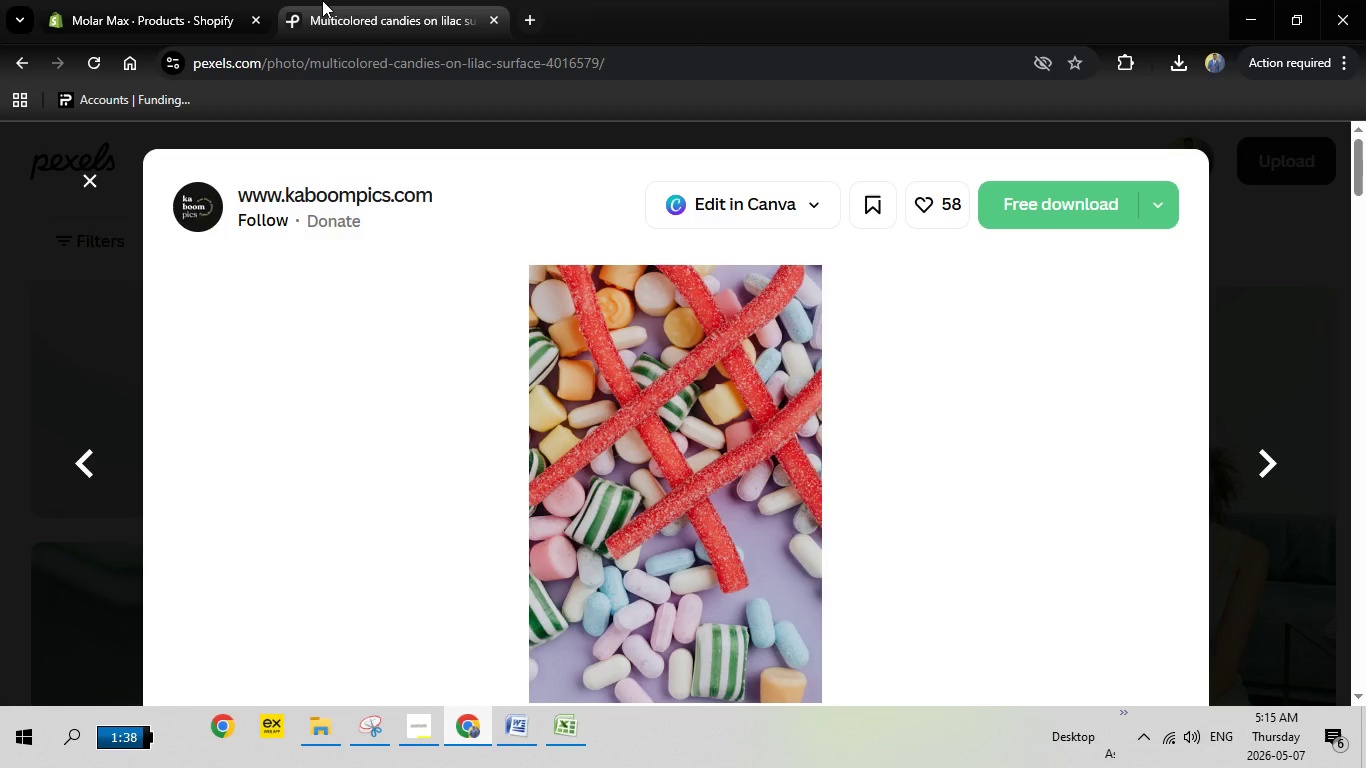 
key(Escape)
 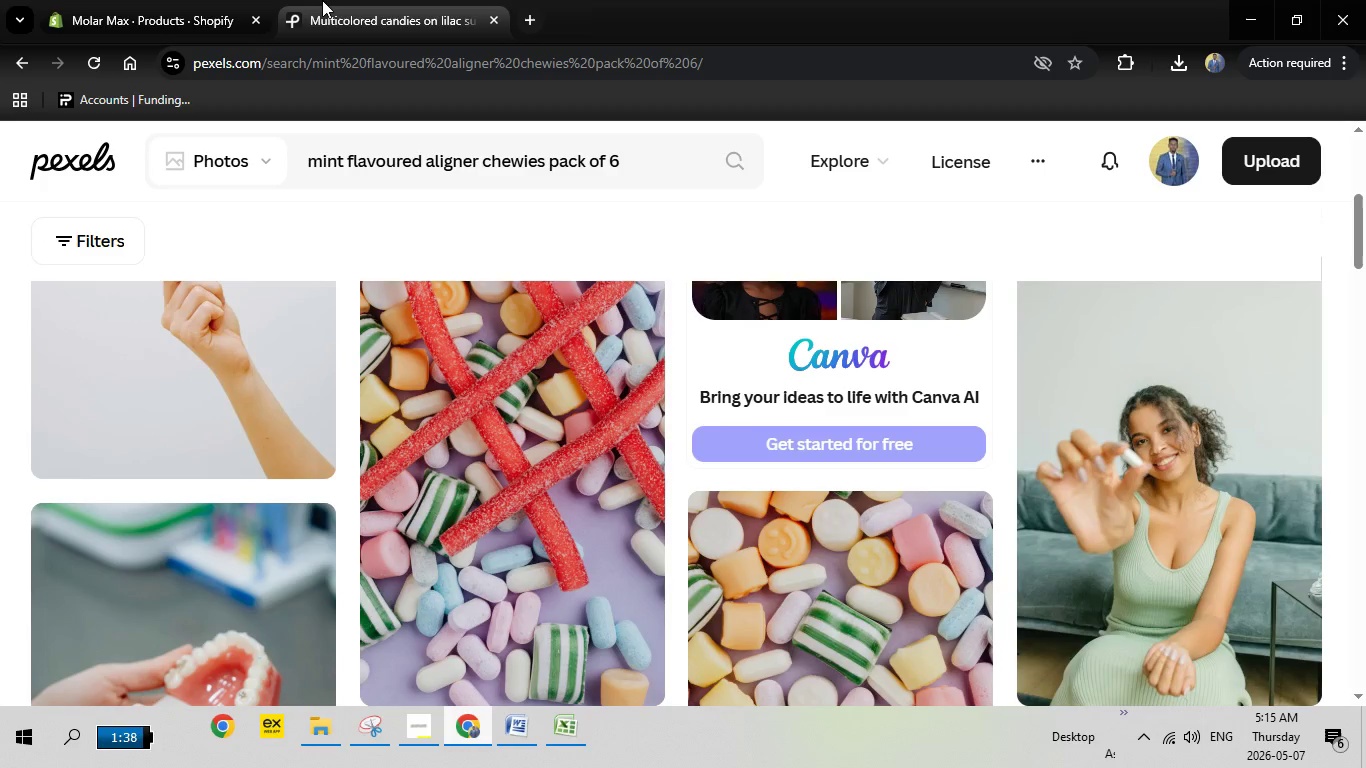 
key(Escape)
 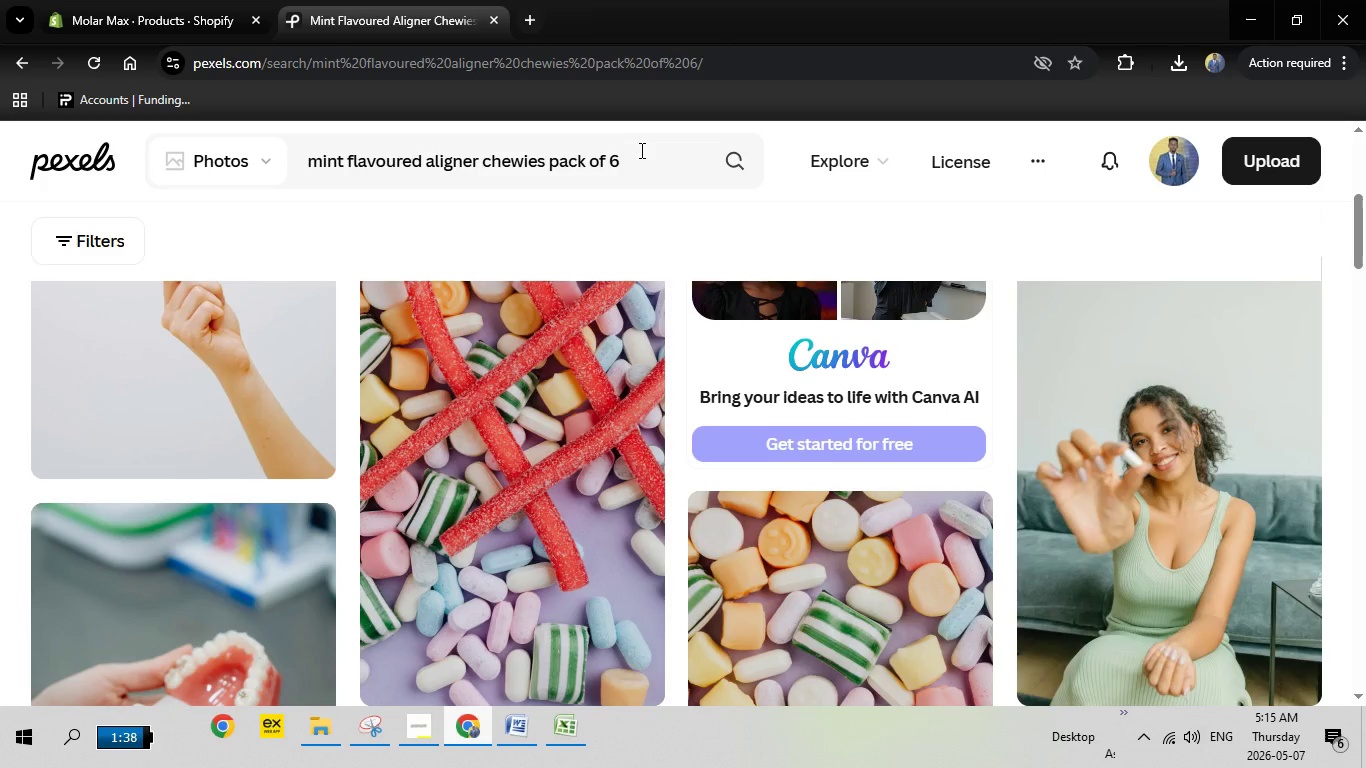 
left_click_drag(start_coordinate=[640, 150], to_coordinate=[288, 161])
 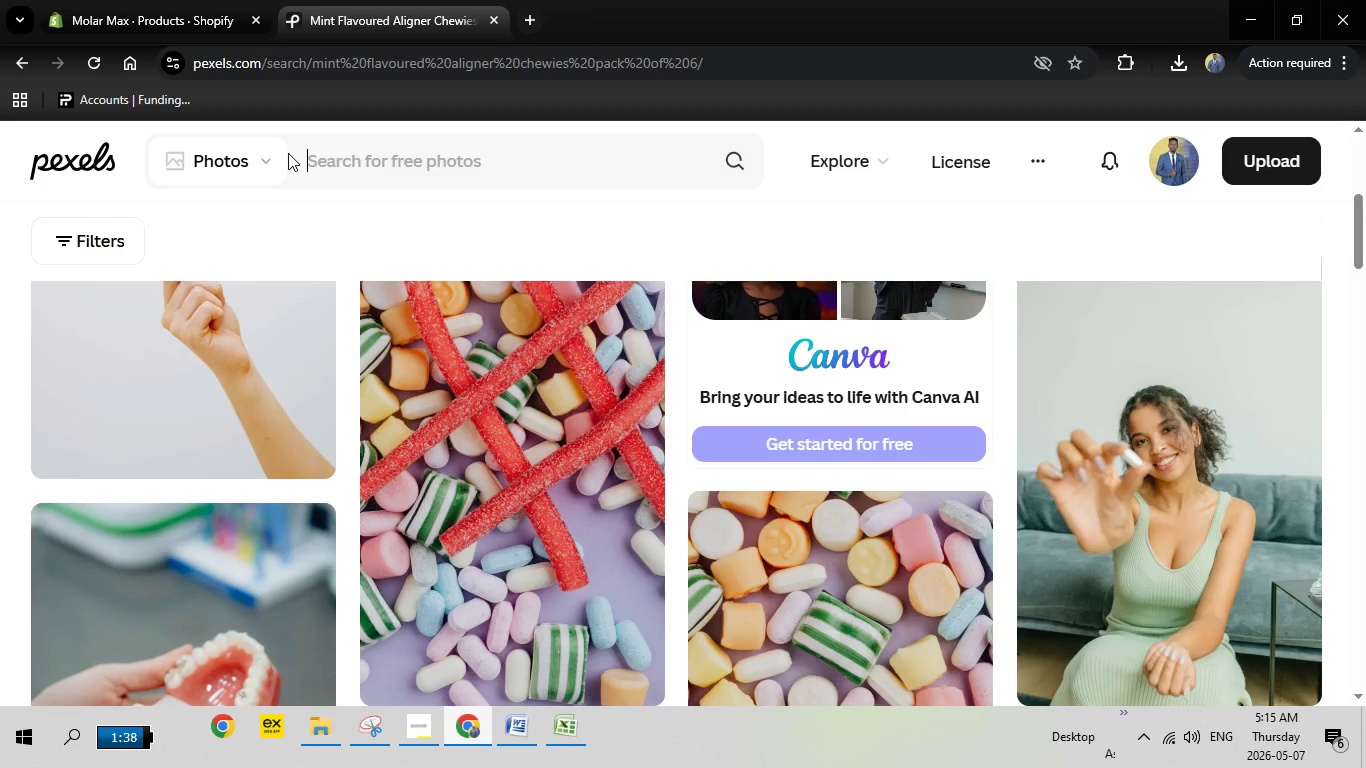 
key(Backspace)
 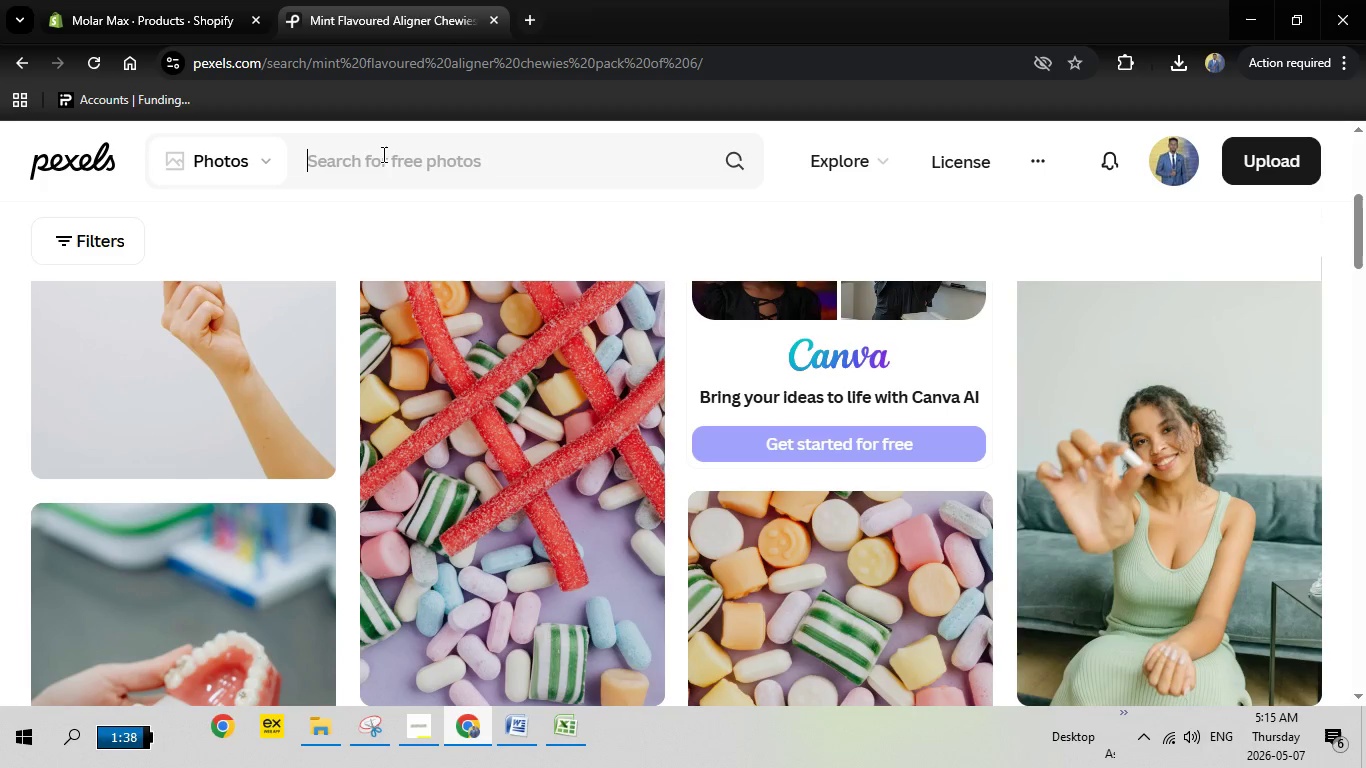 
right_click([382, 157])
 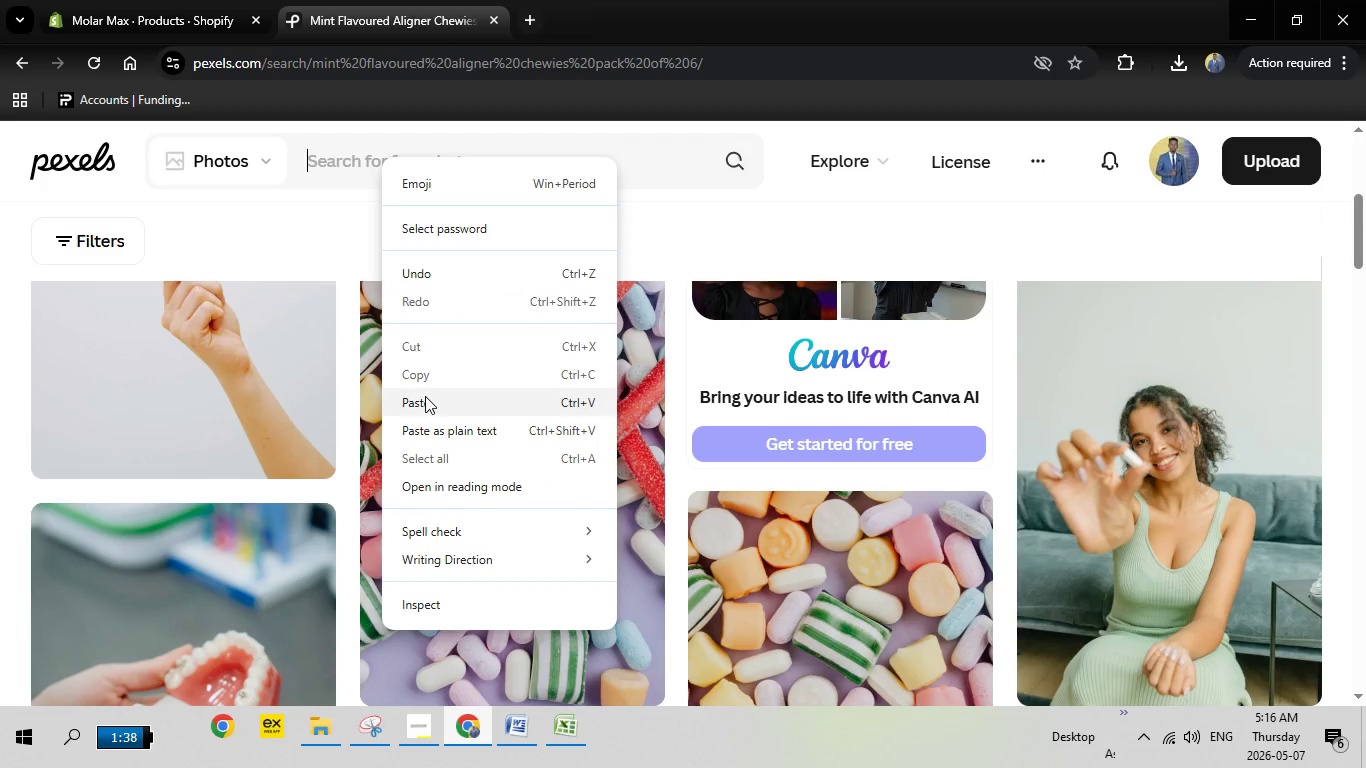 
left_click([425, 396])
 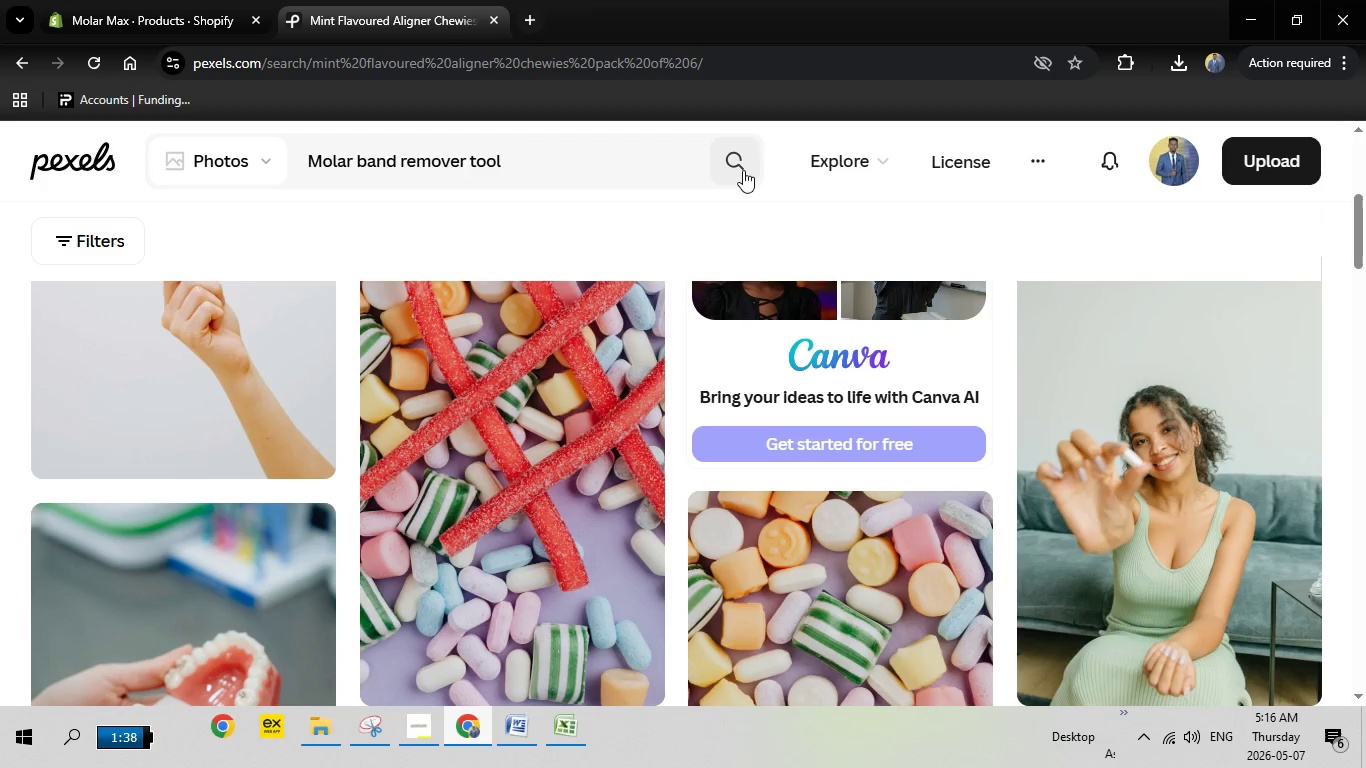 
left_click([743, 170])
 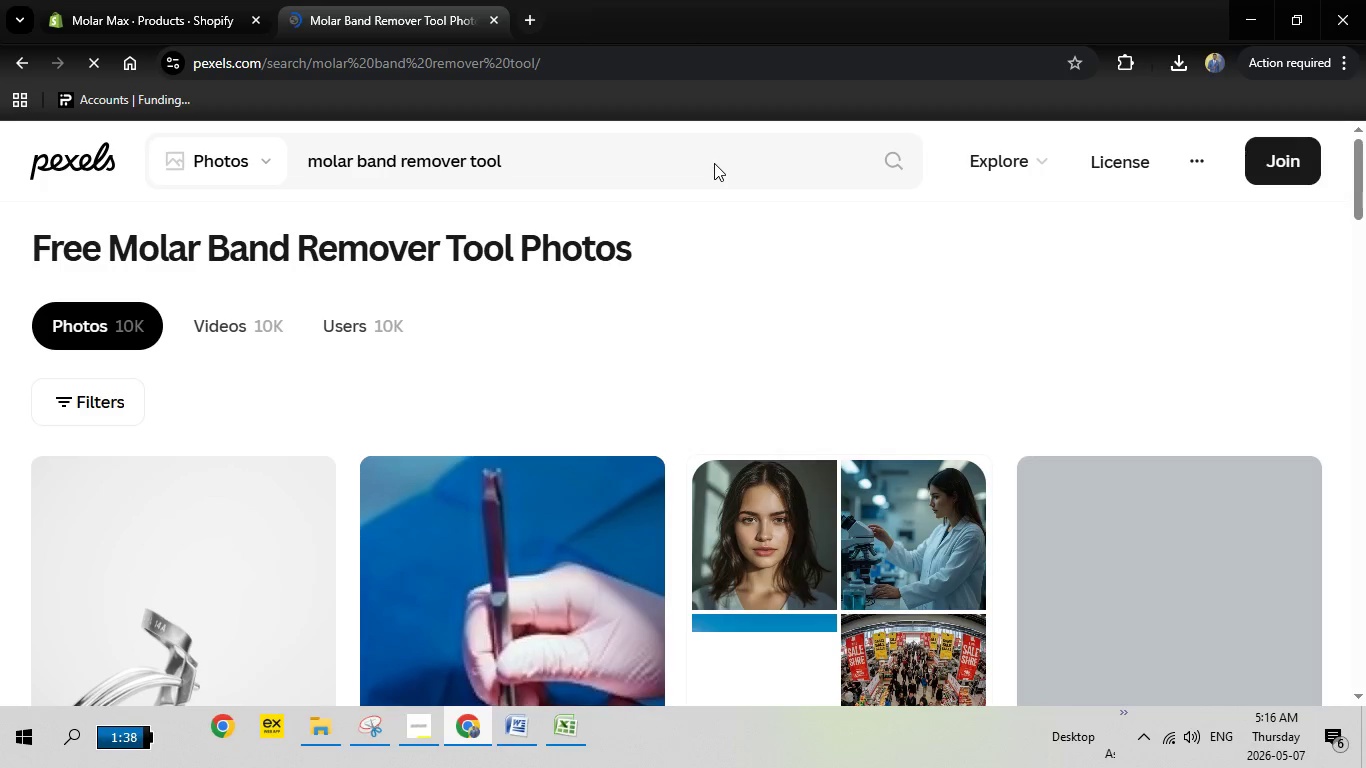 
wait(6.97)
 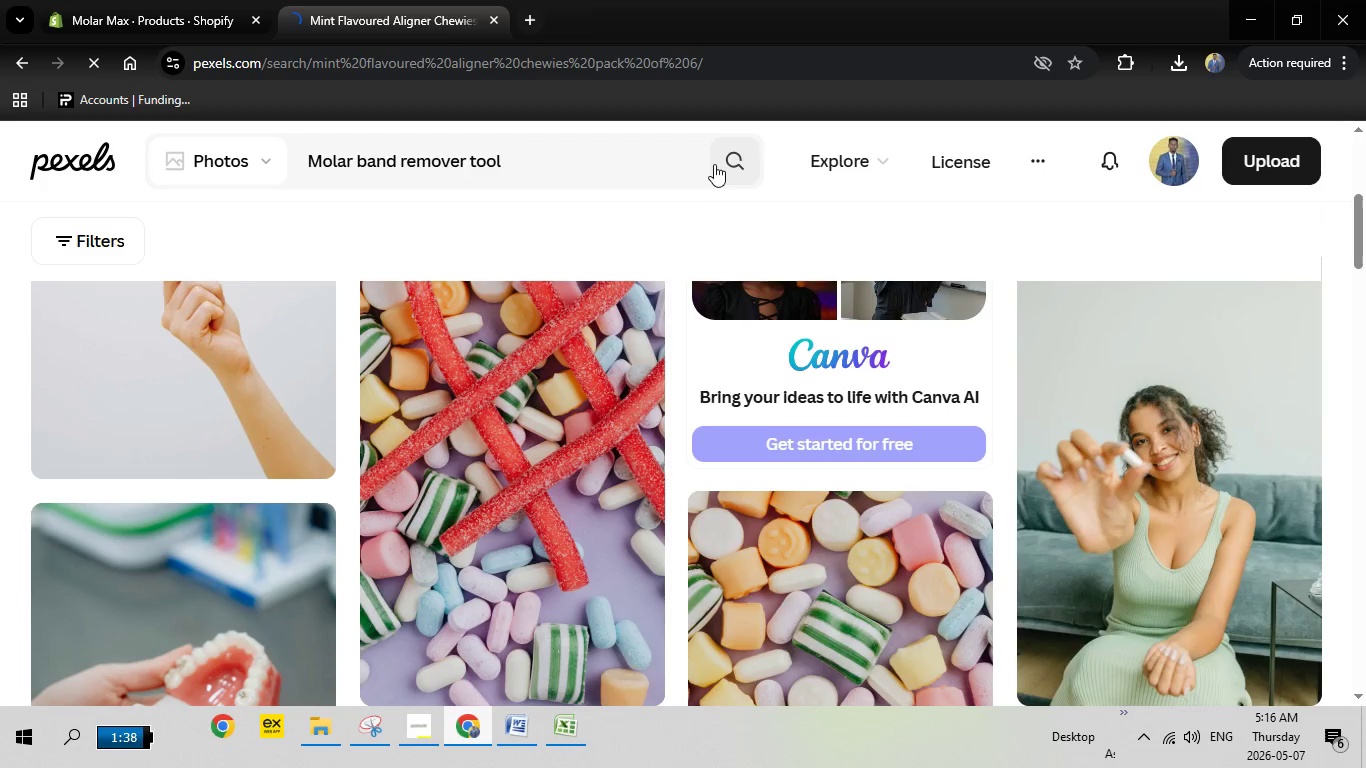 
scroll: coordinate [497, 540], scroll_direction: down, amount: 3.0
 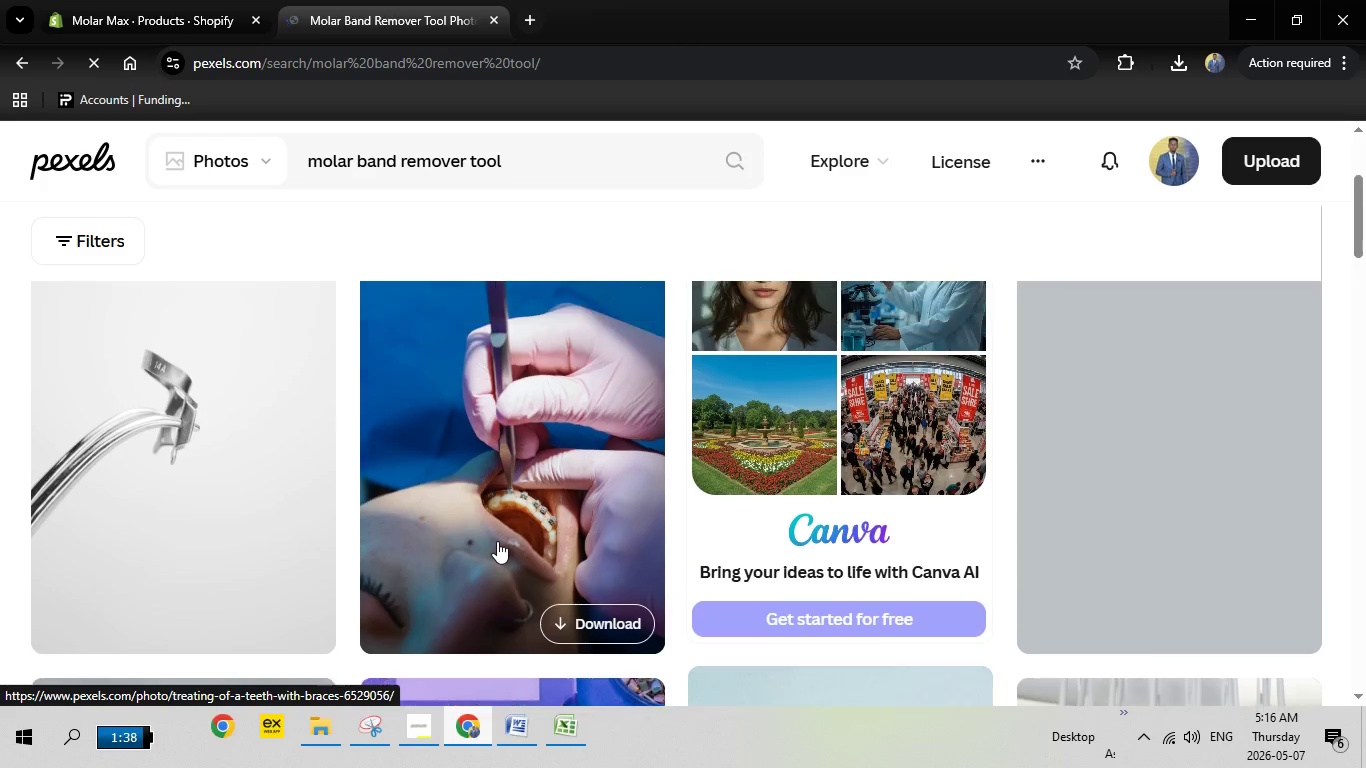 
scroll: coordinate [497, 541], scroll_direction: up, amount: 1.0
 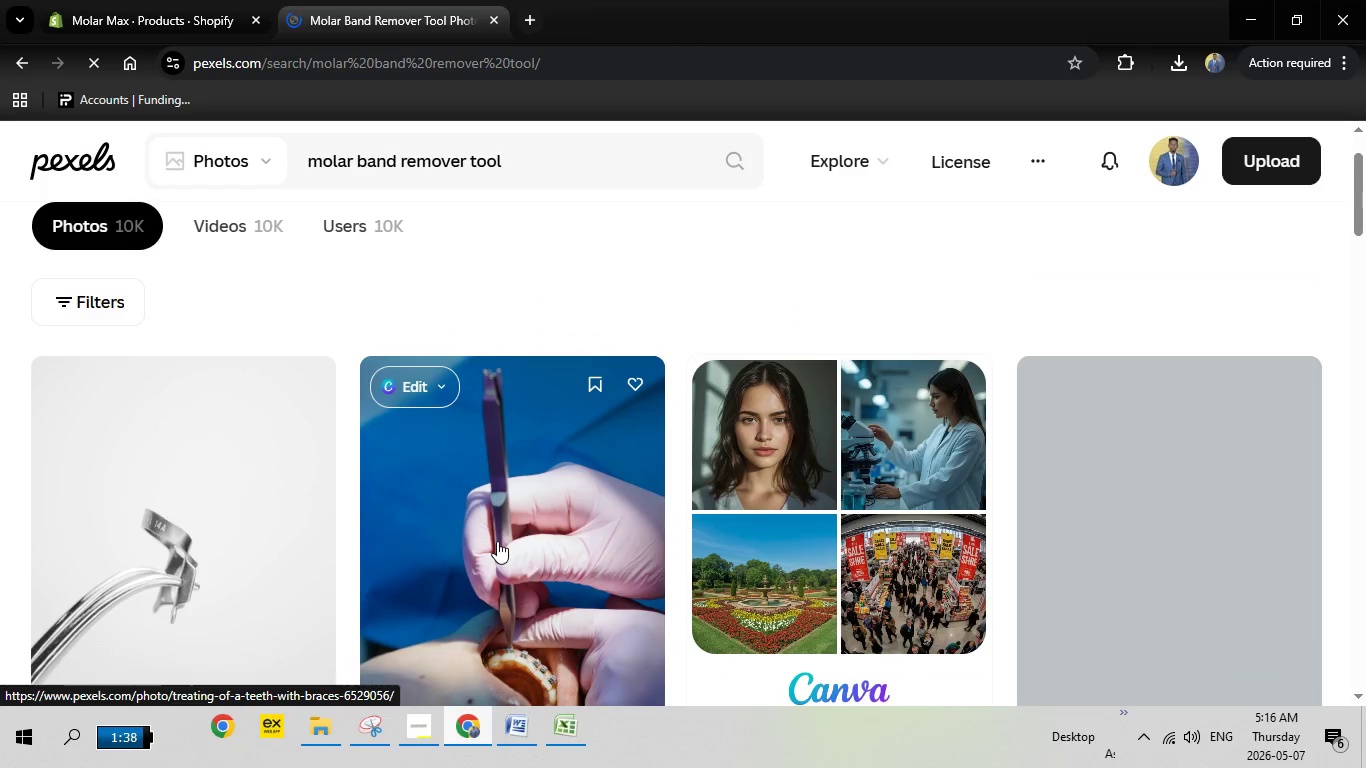 
left_click([497, 541])
 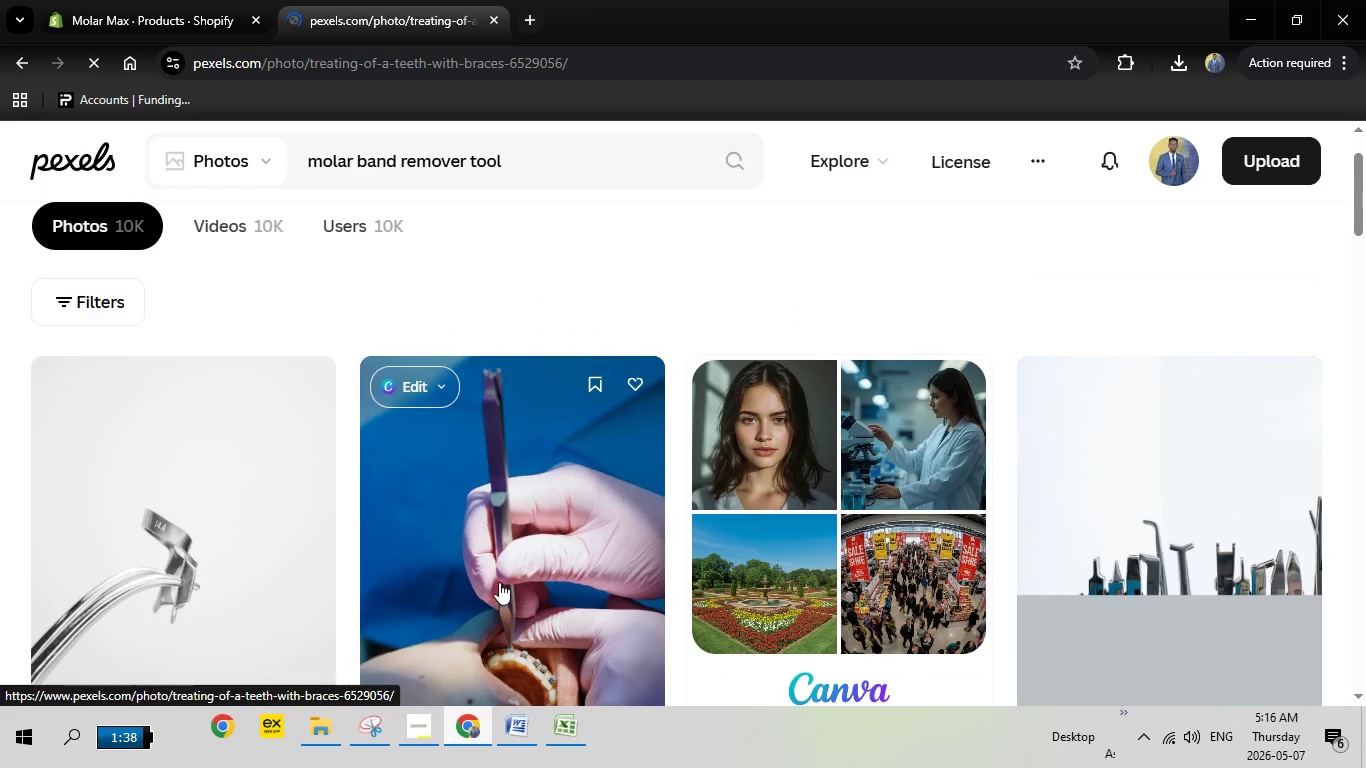 
mouse_move([577, 432])
 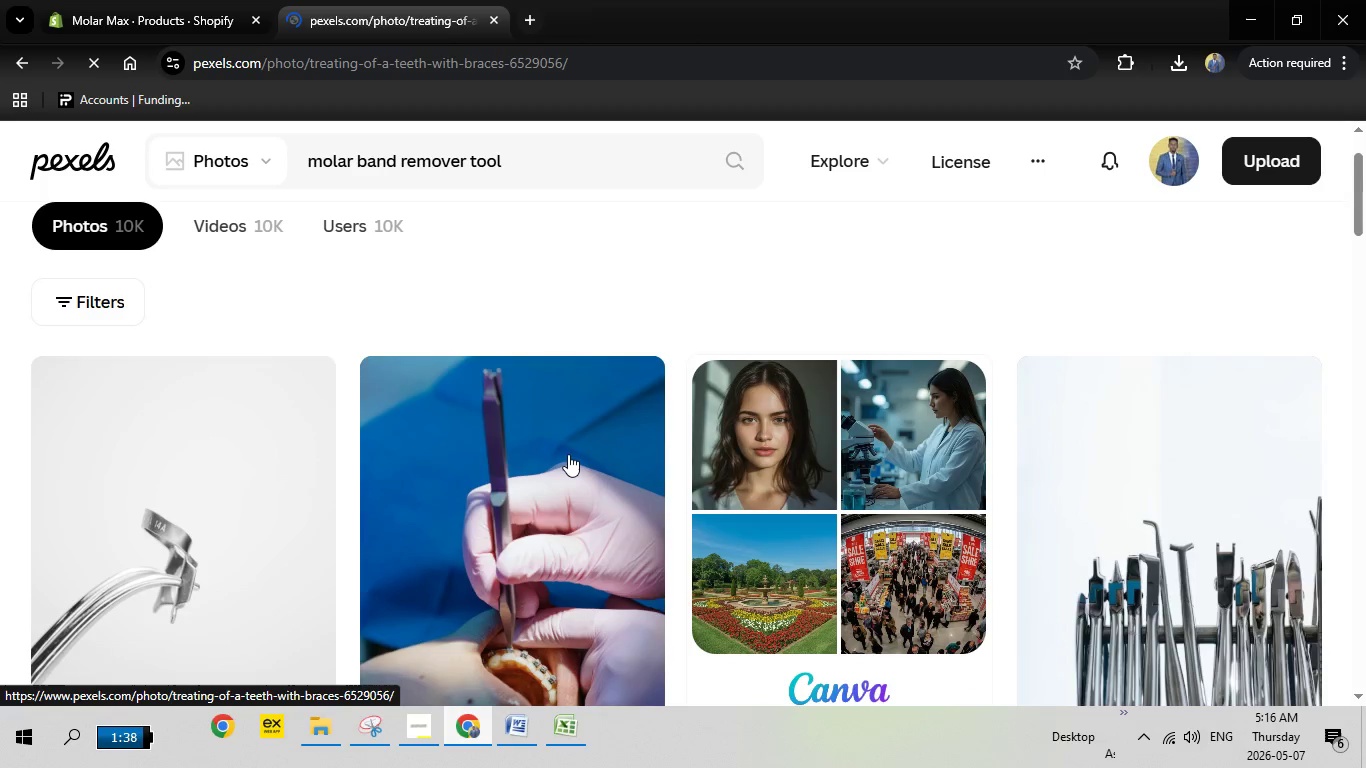 
left_click([567, 454])
 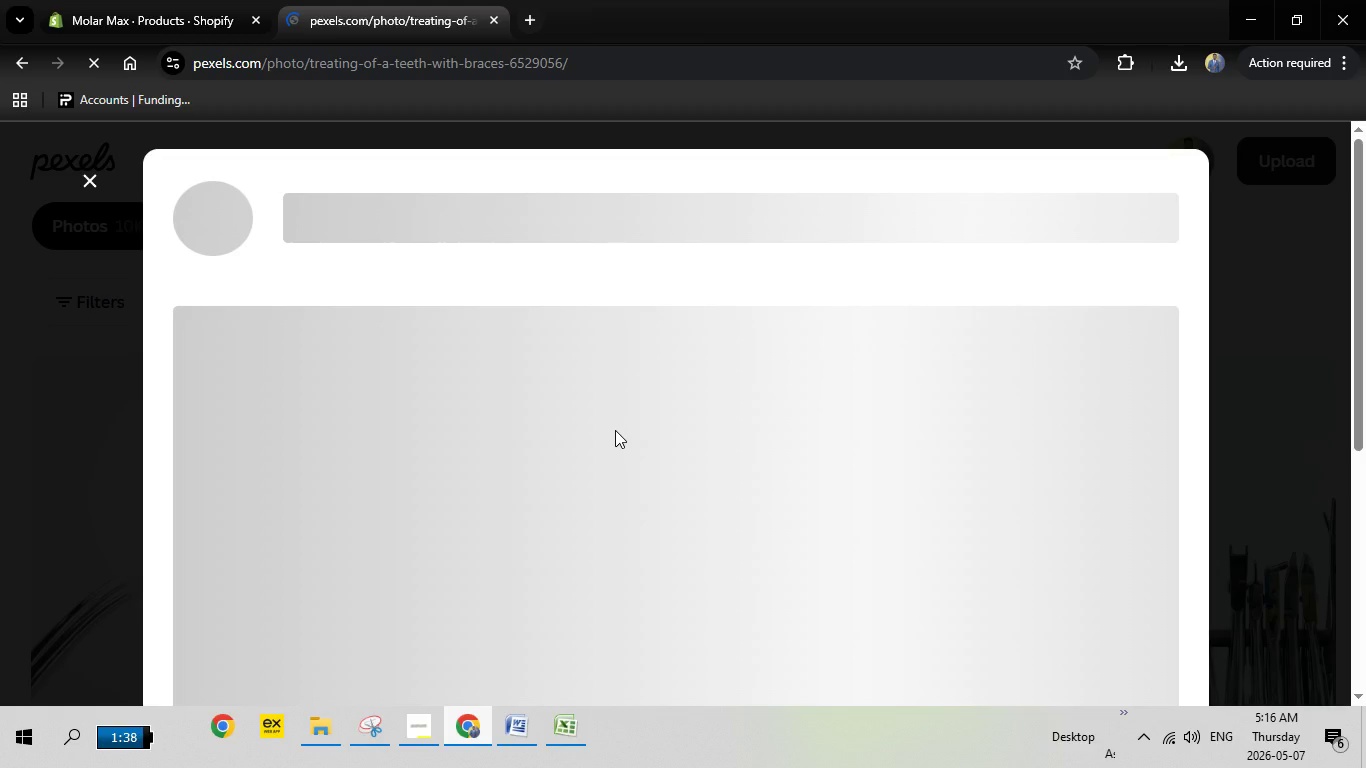 
wait(19.98)
 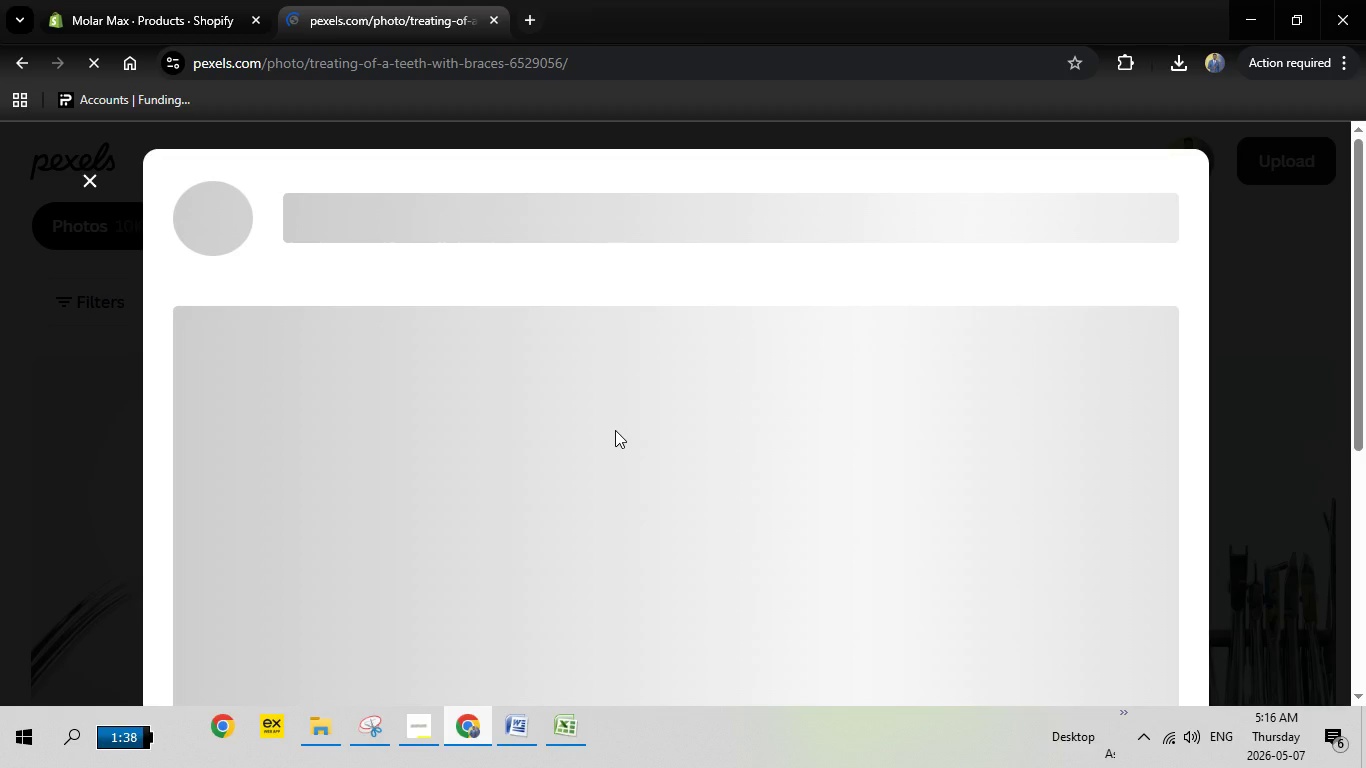 
left_click([92, 182])
 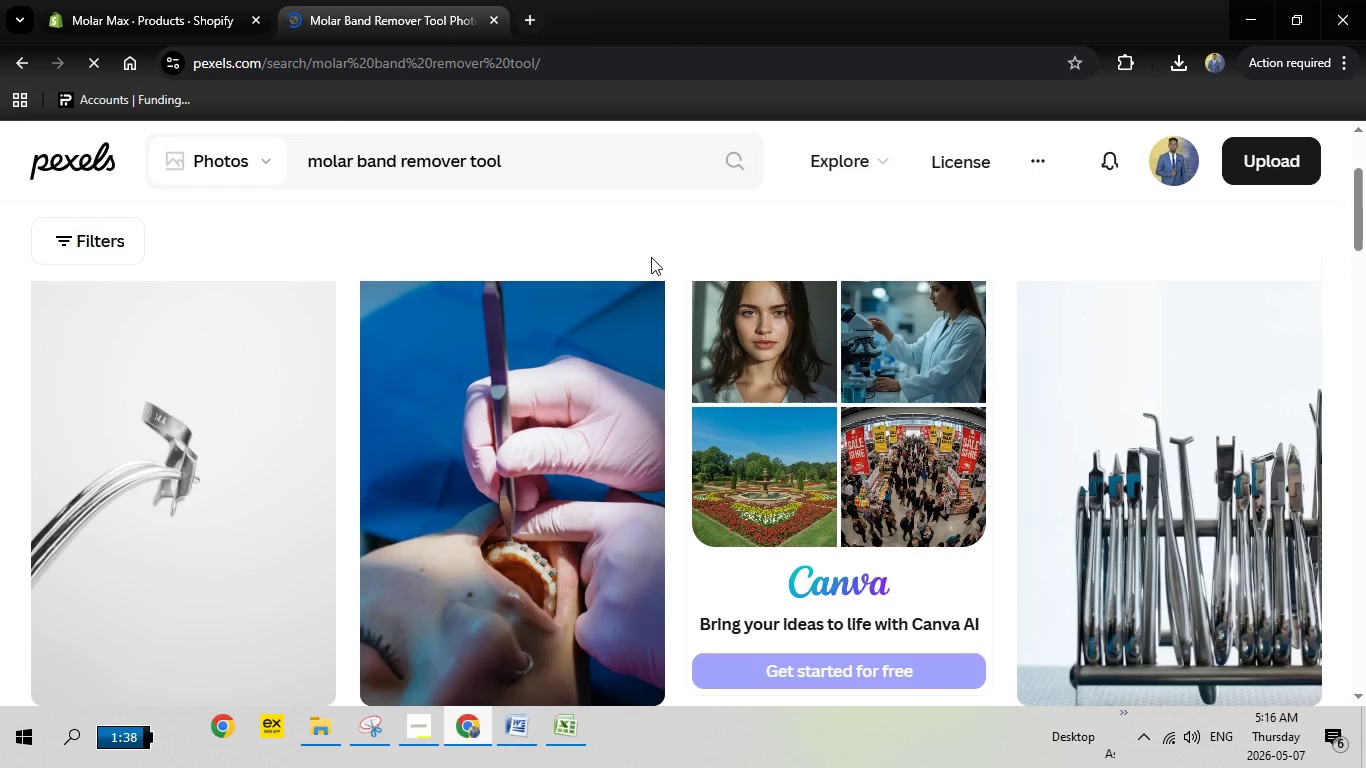 
left_click([512, 480])
 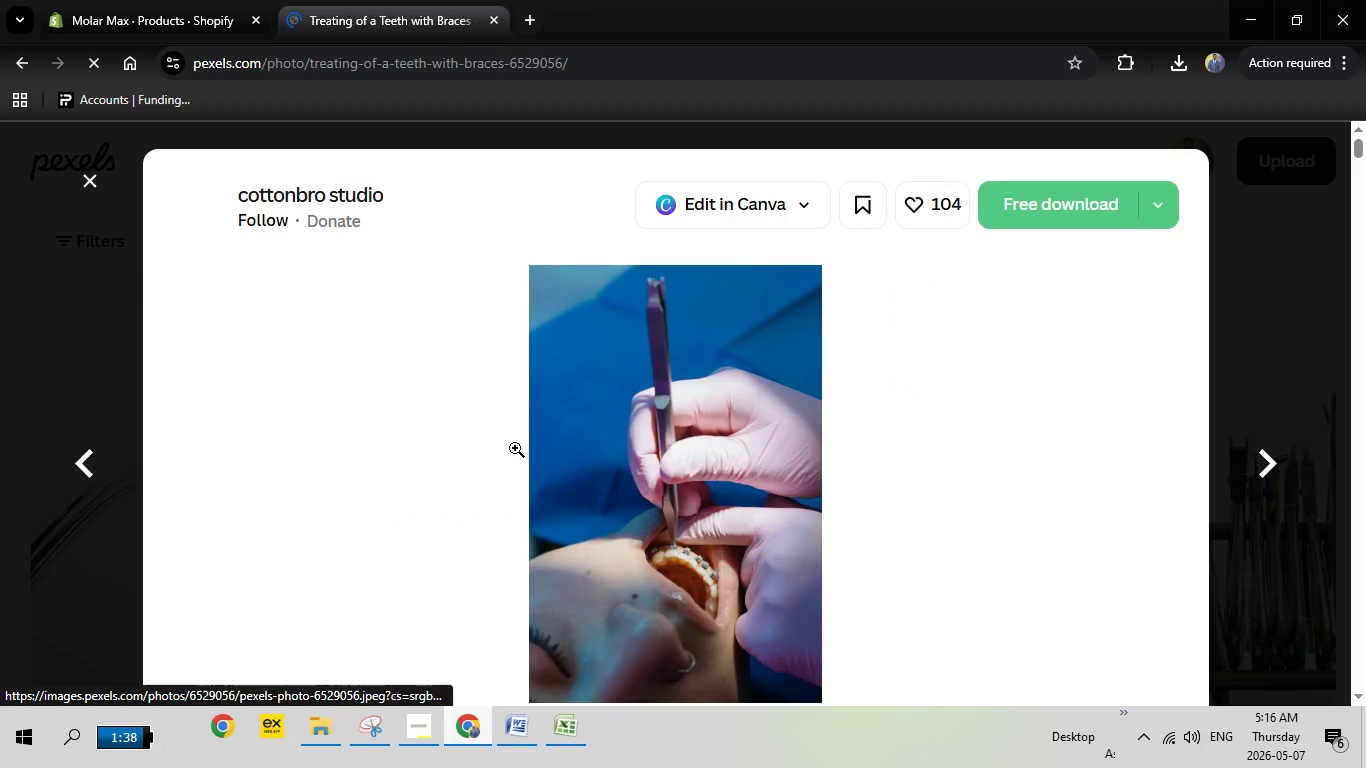 
left_click([1064, 216])
 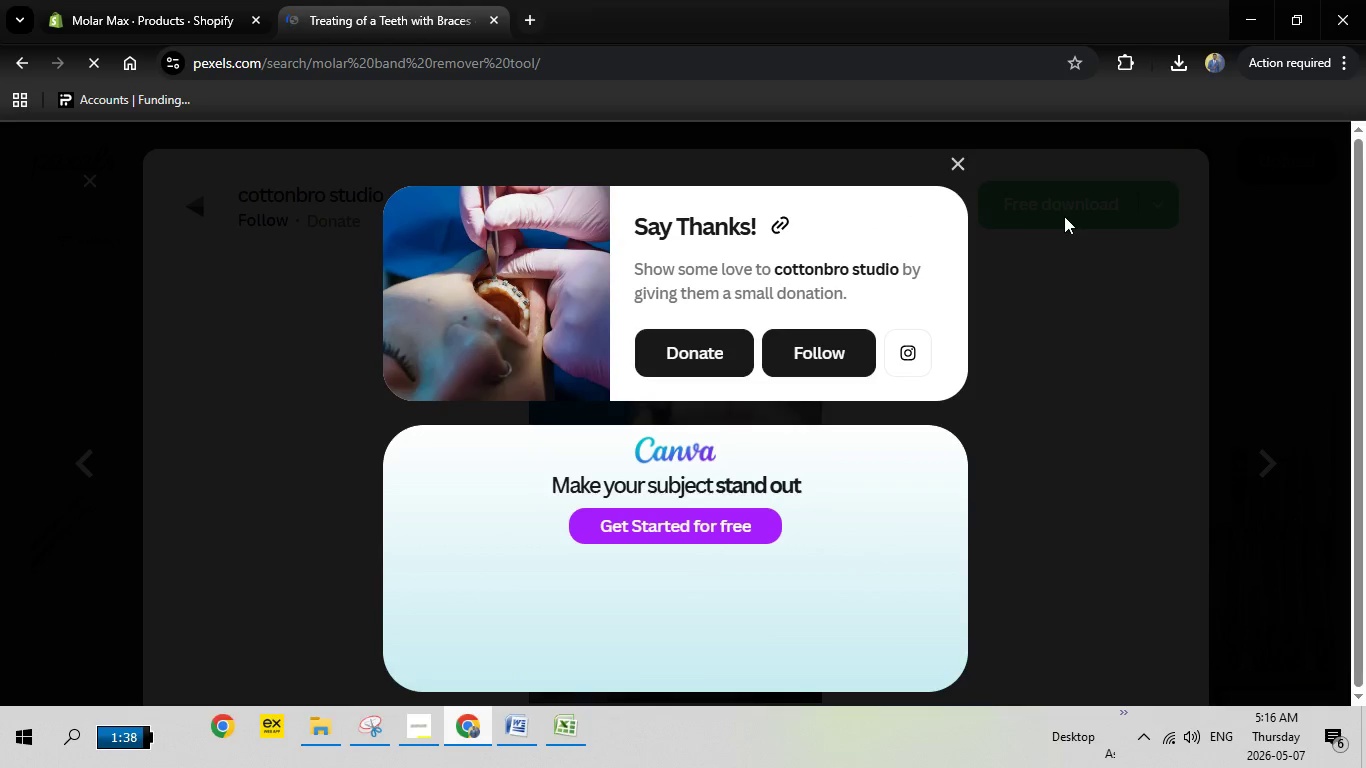 
wait(8.88)
 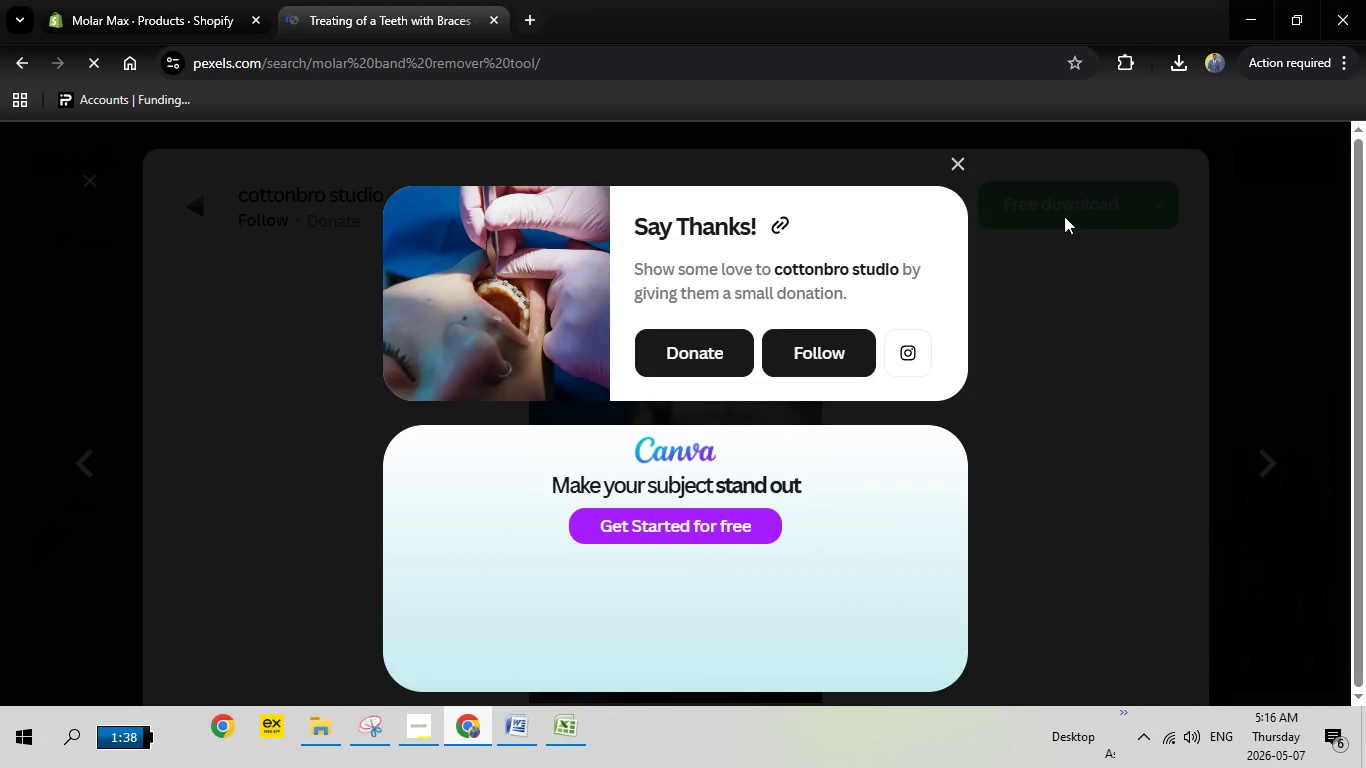 
left_click([1089, 582])
 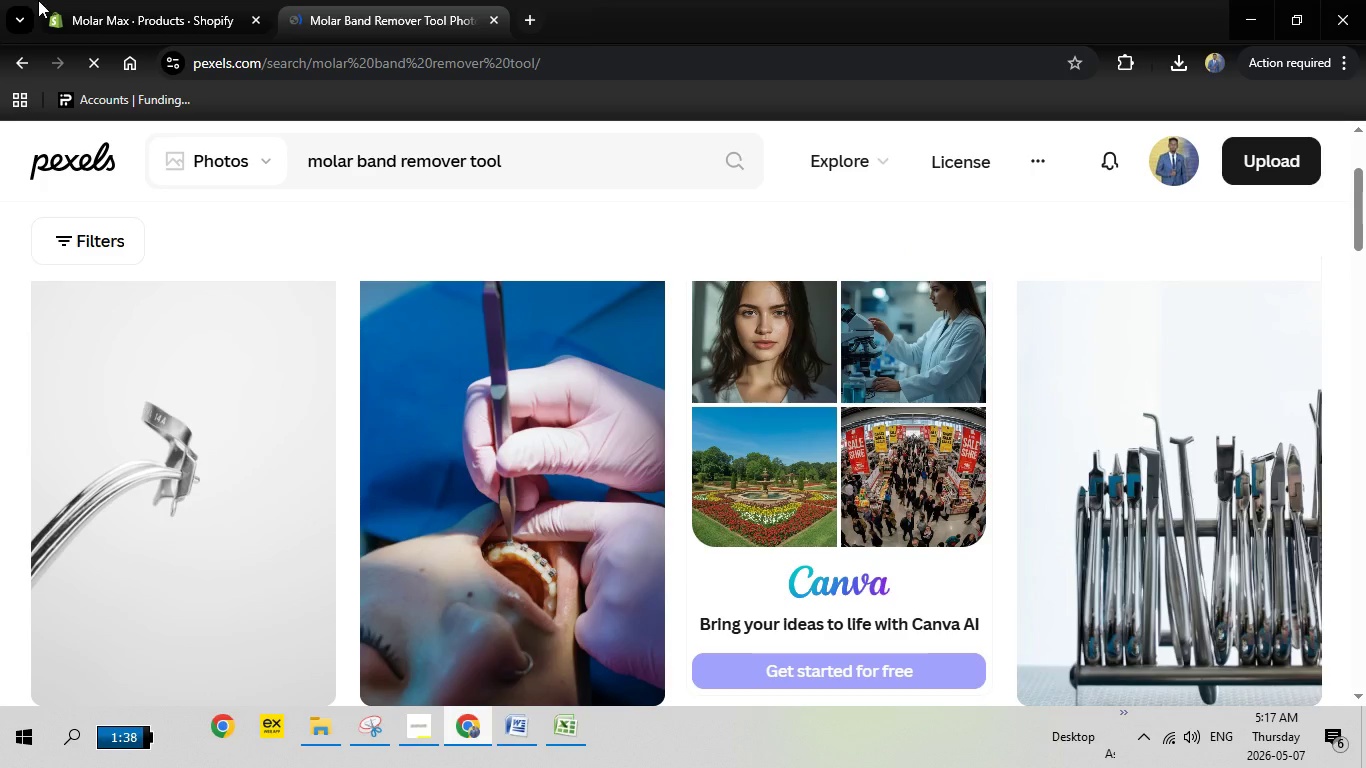 
left_click([153, 0])
 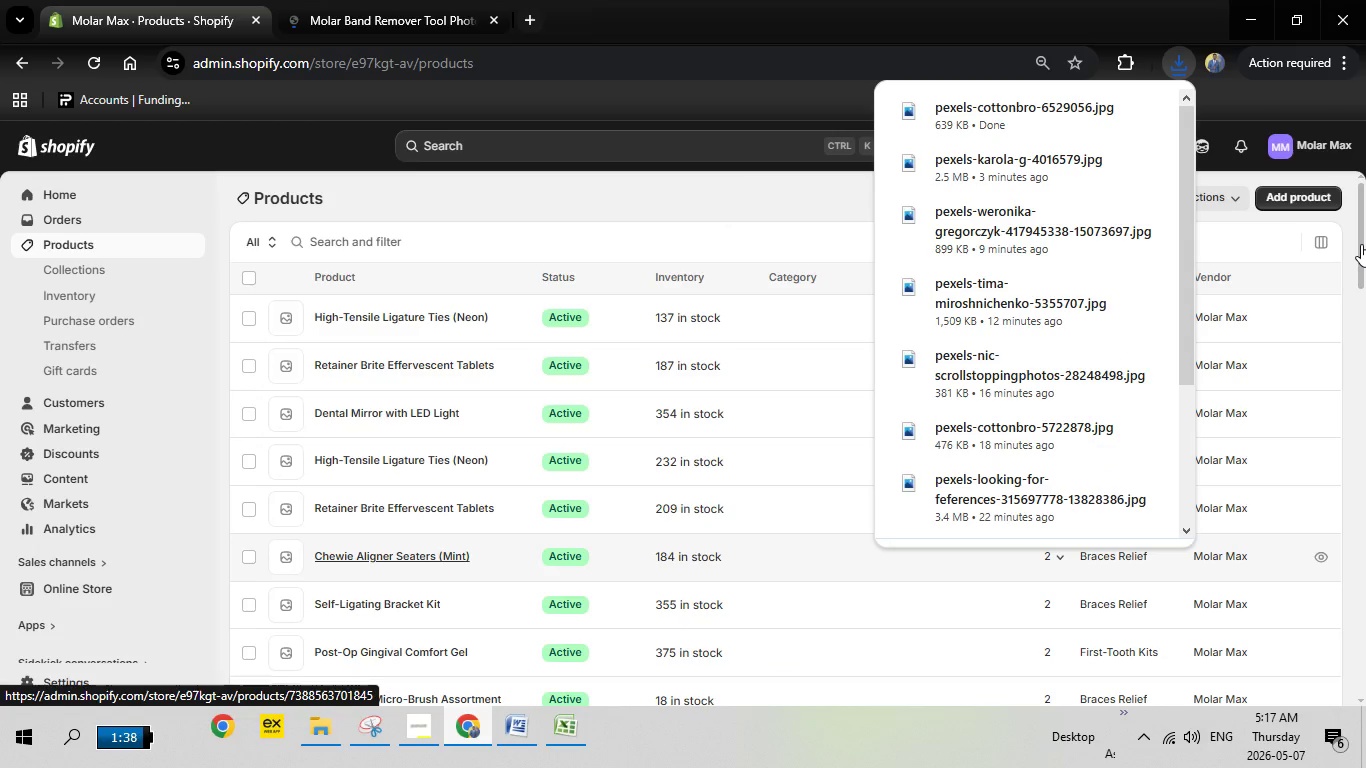 
wait(6.64)
 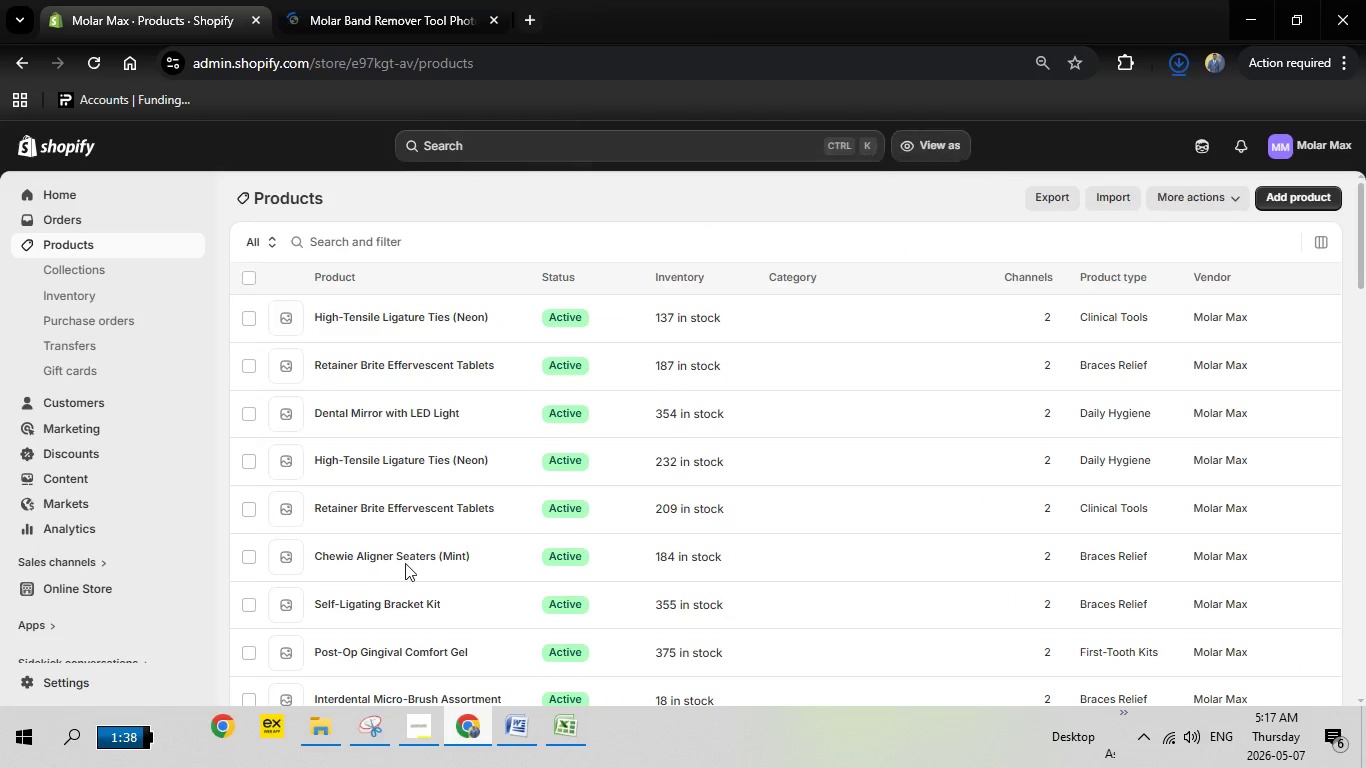 
left_click_drag(start_coordinate=[1361, 244], to_coordinate=[1365, 605])
 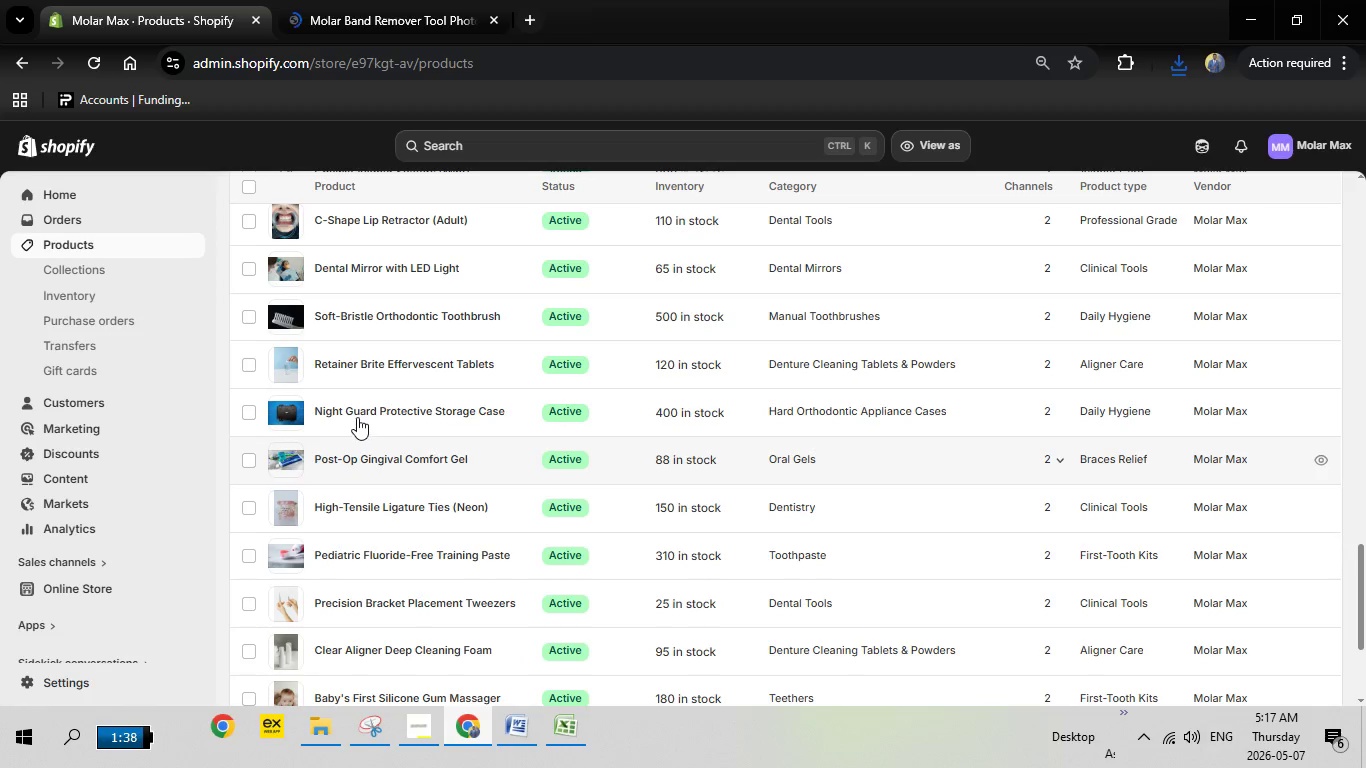 
scroll: coordinate [357, 417], scroll_direction: up, amount: 3.0
 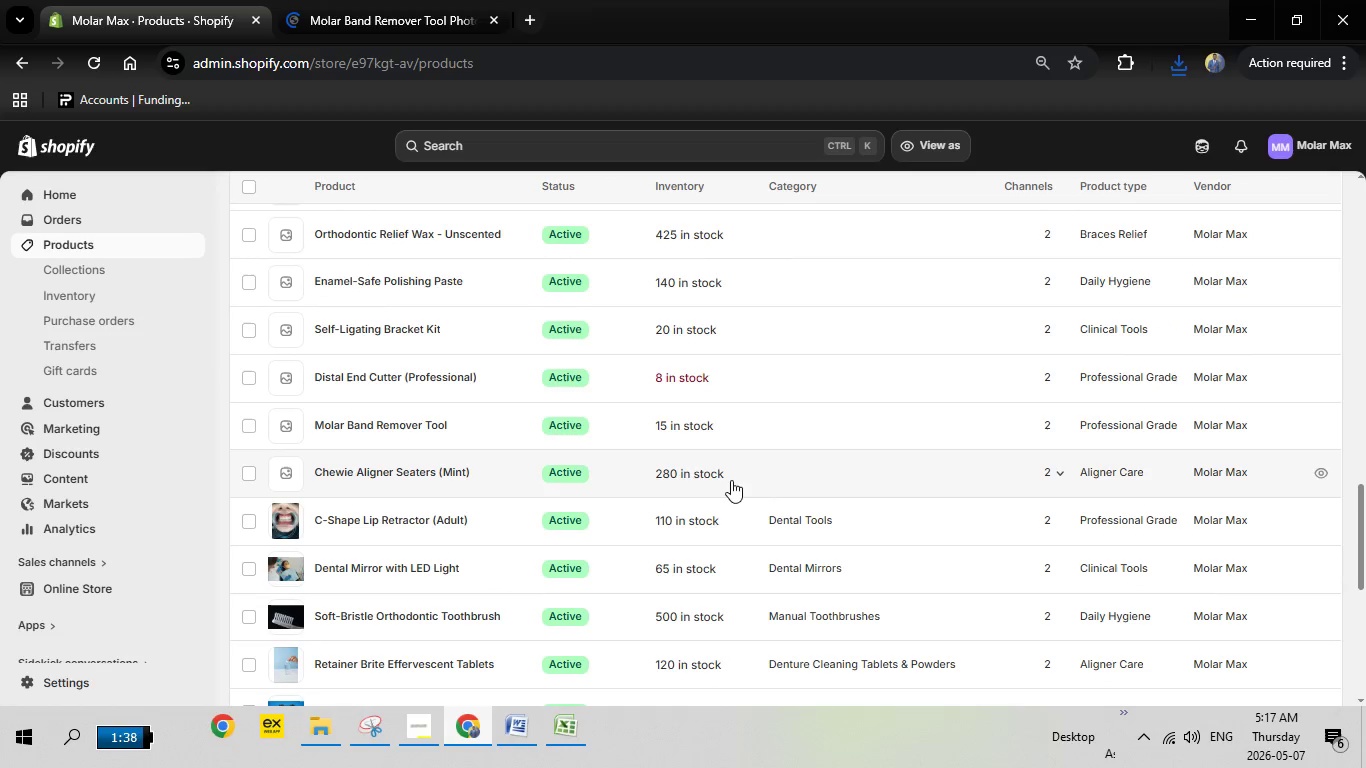 
wait(5.8)
 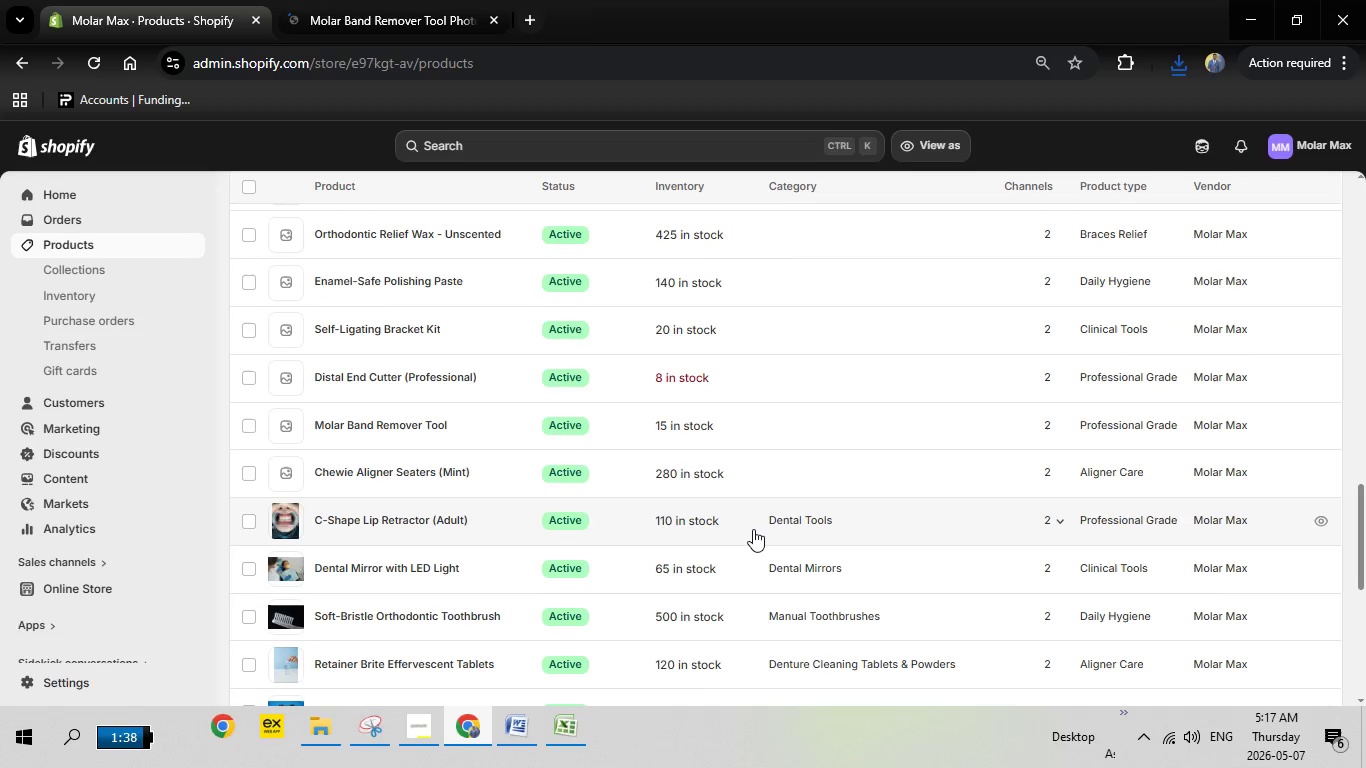 
left_click([356, 428])
 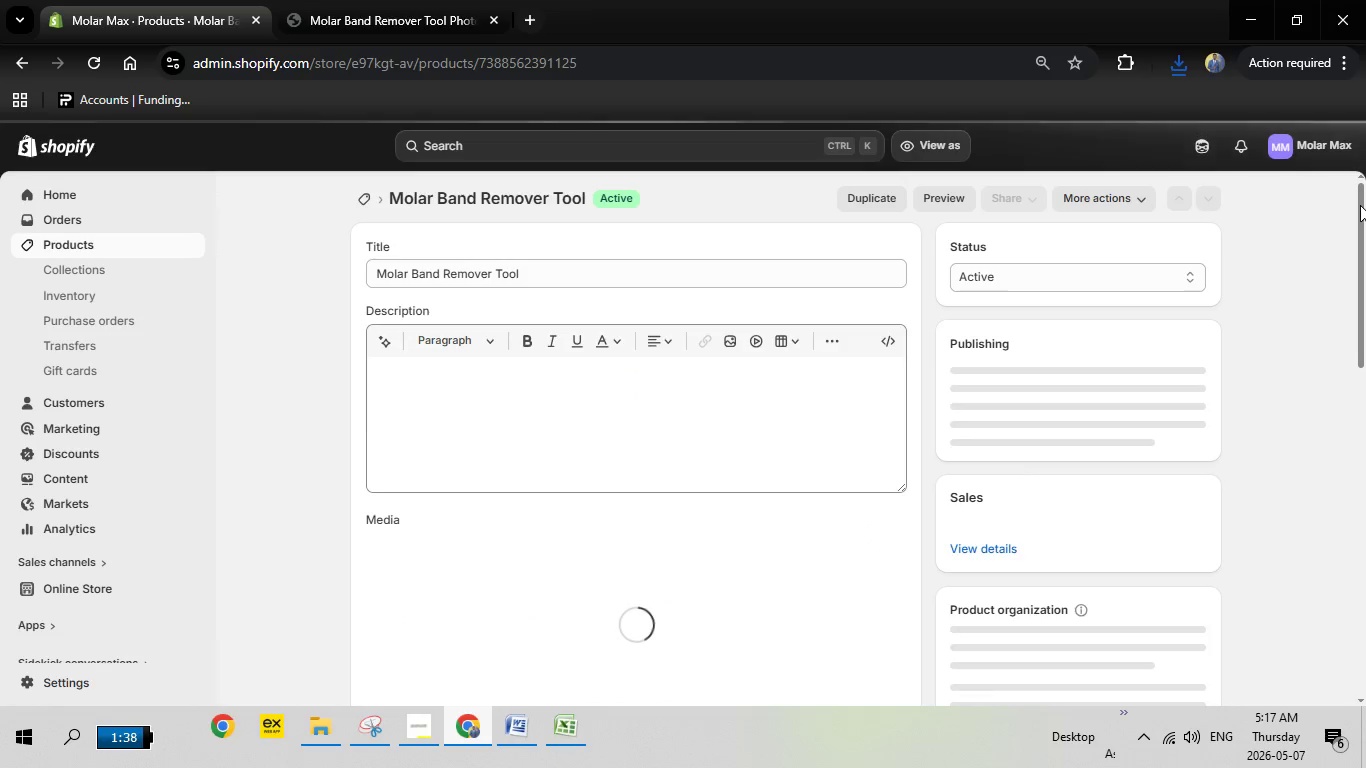 
wait(18.48)
 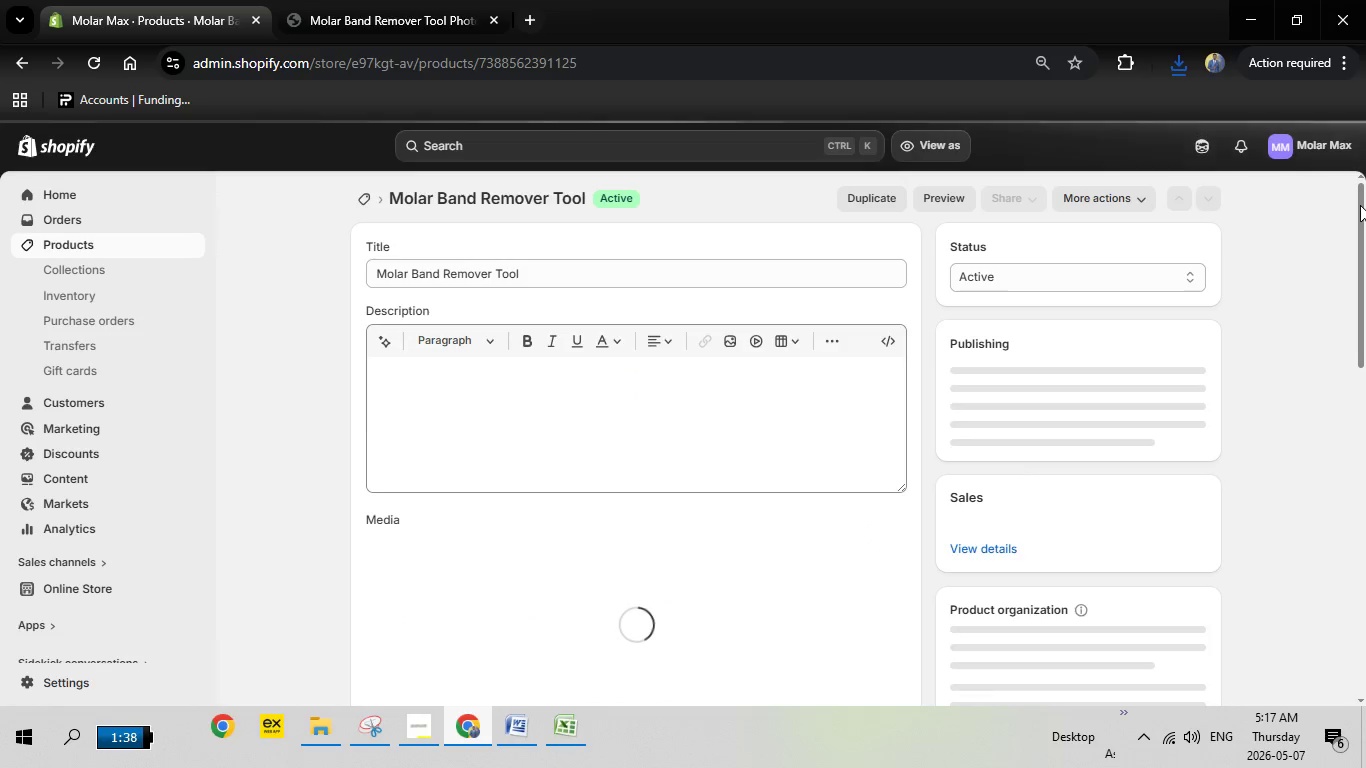 
left_click_drag(start_coordinate=[1360, 246], to_coordinate=[1346, 338])
 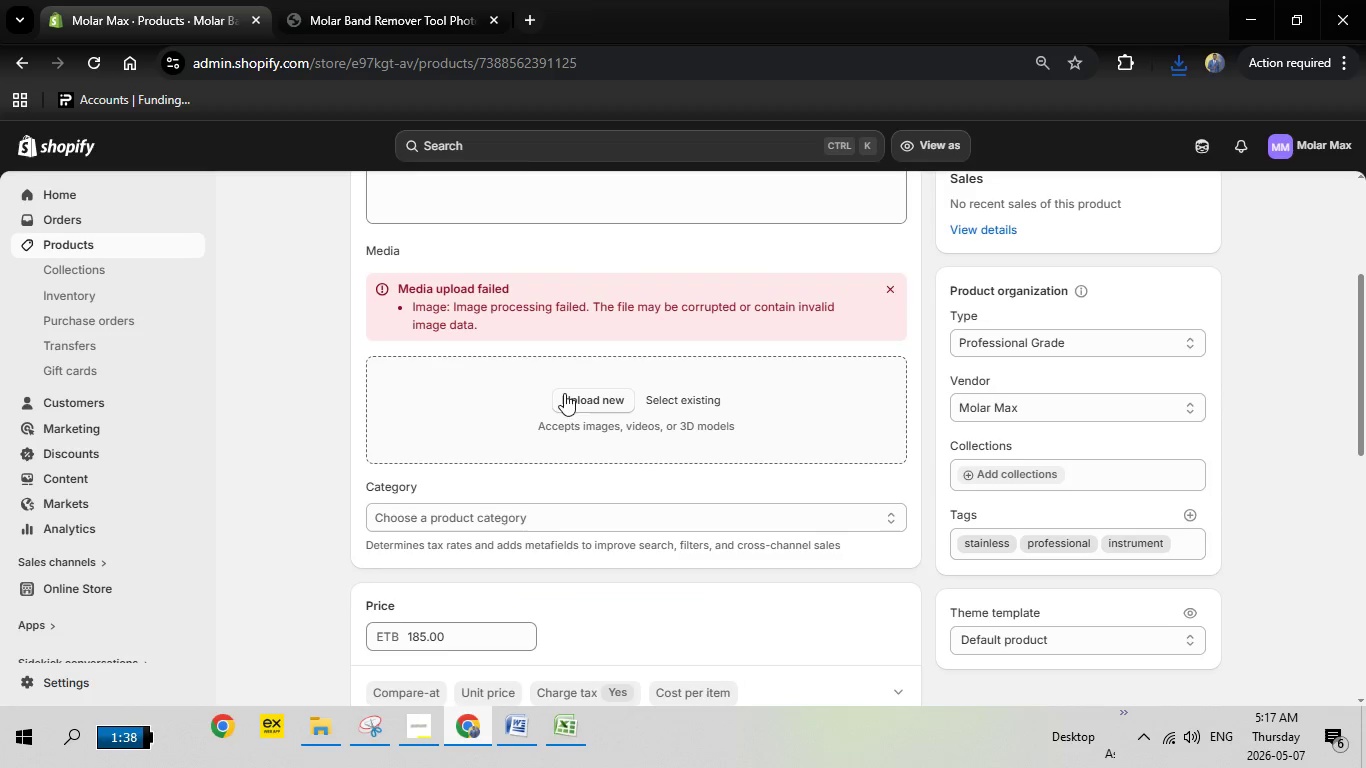 
left_click([576, 399])
 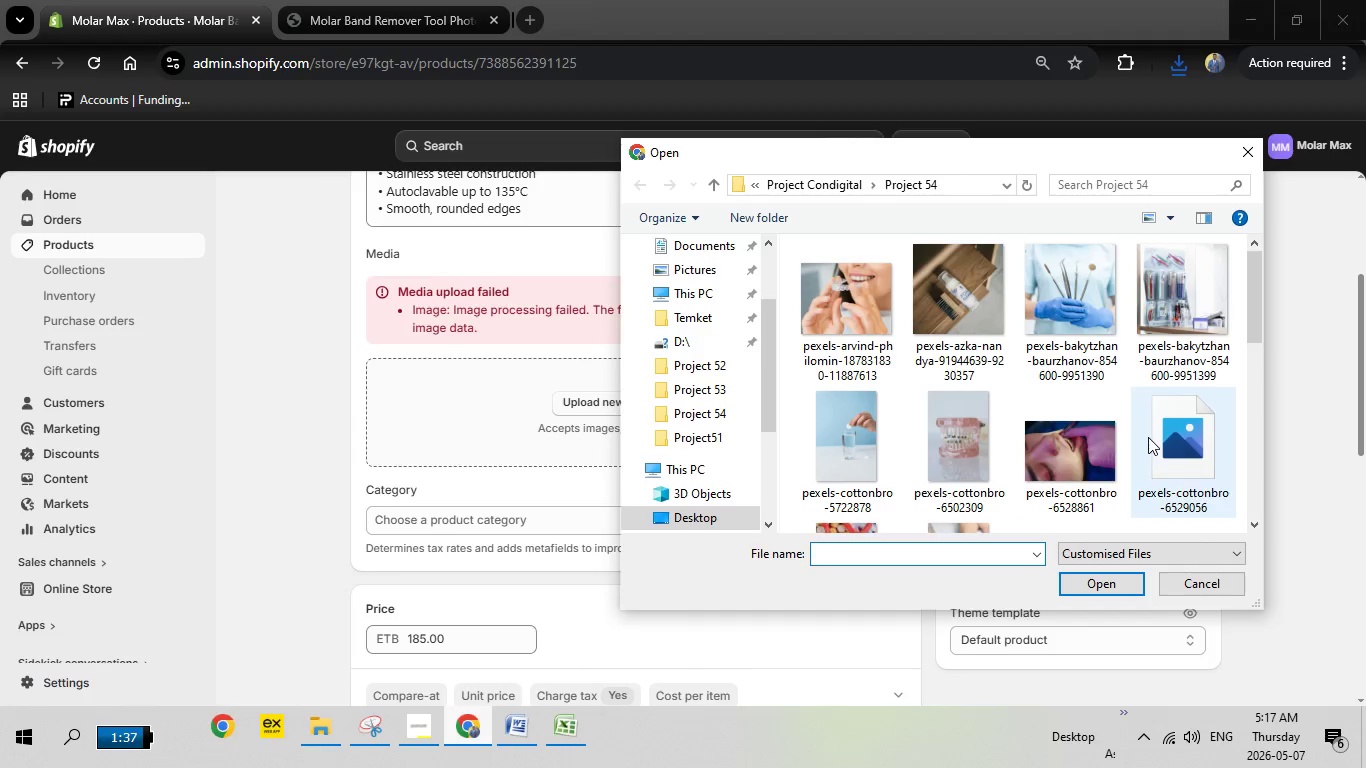 
wait(6.48)
 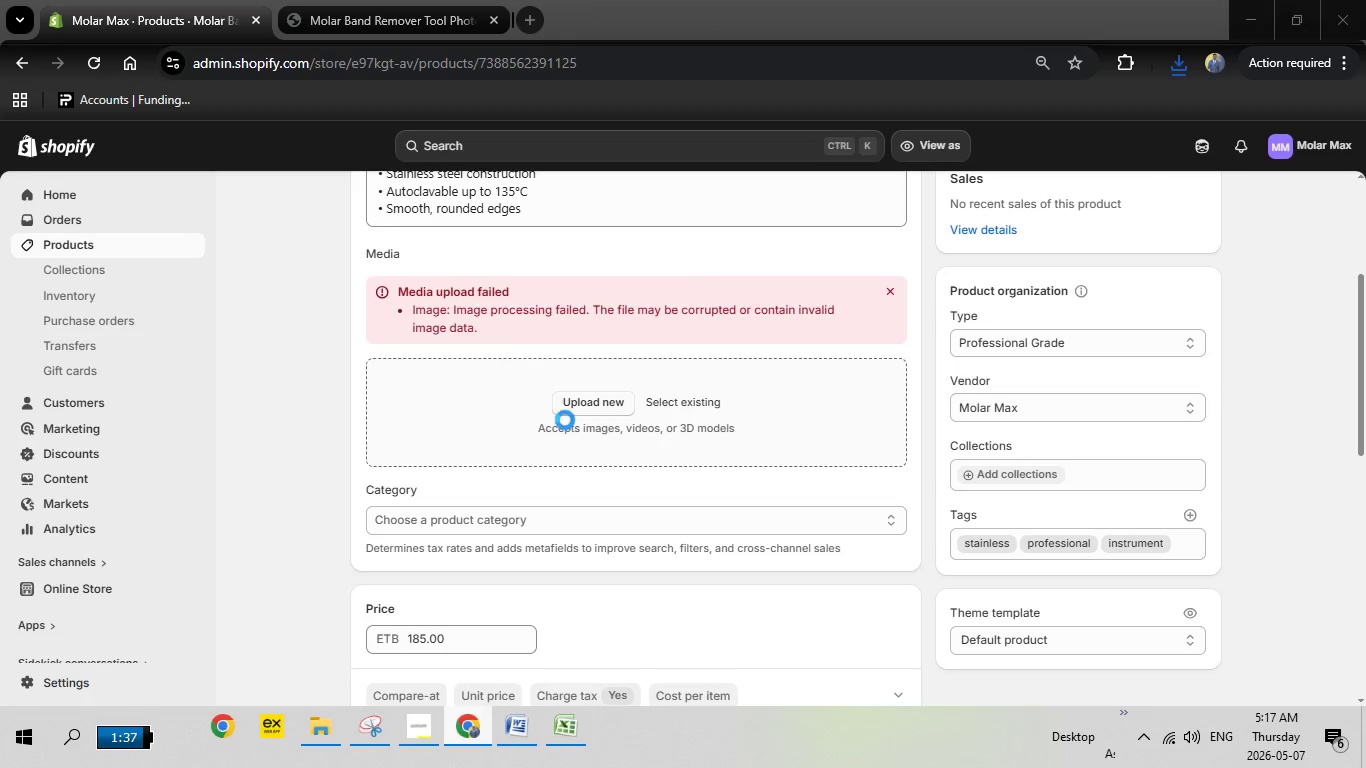 
double_click([1148, 437])
 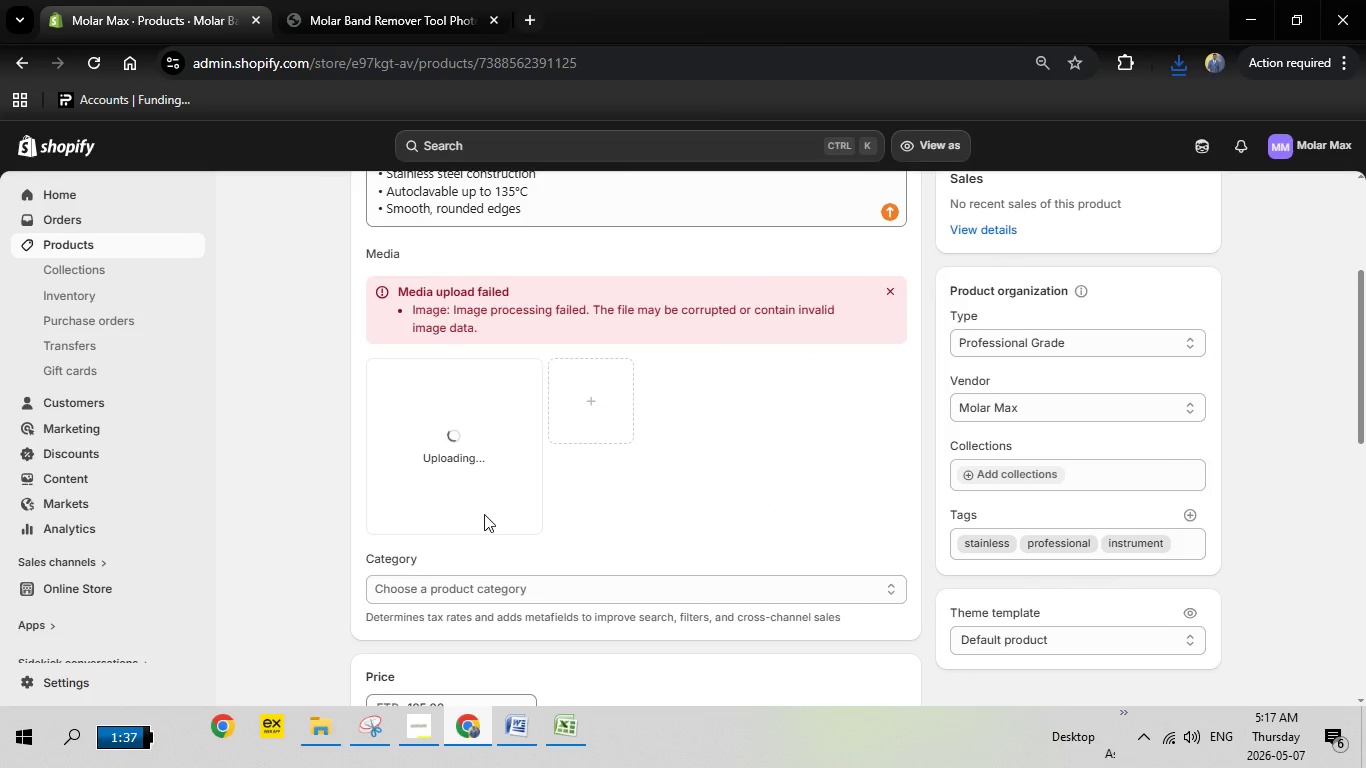 
left_click([555, 730])
 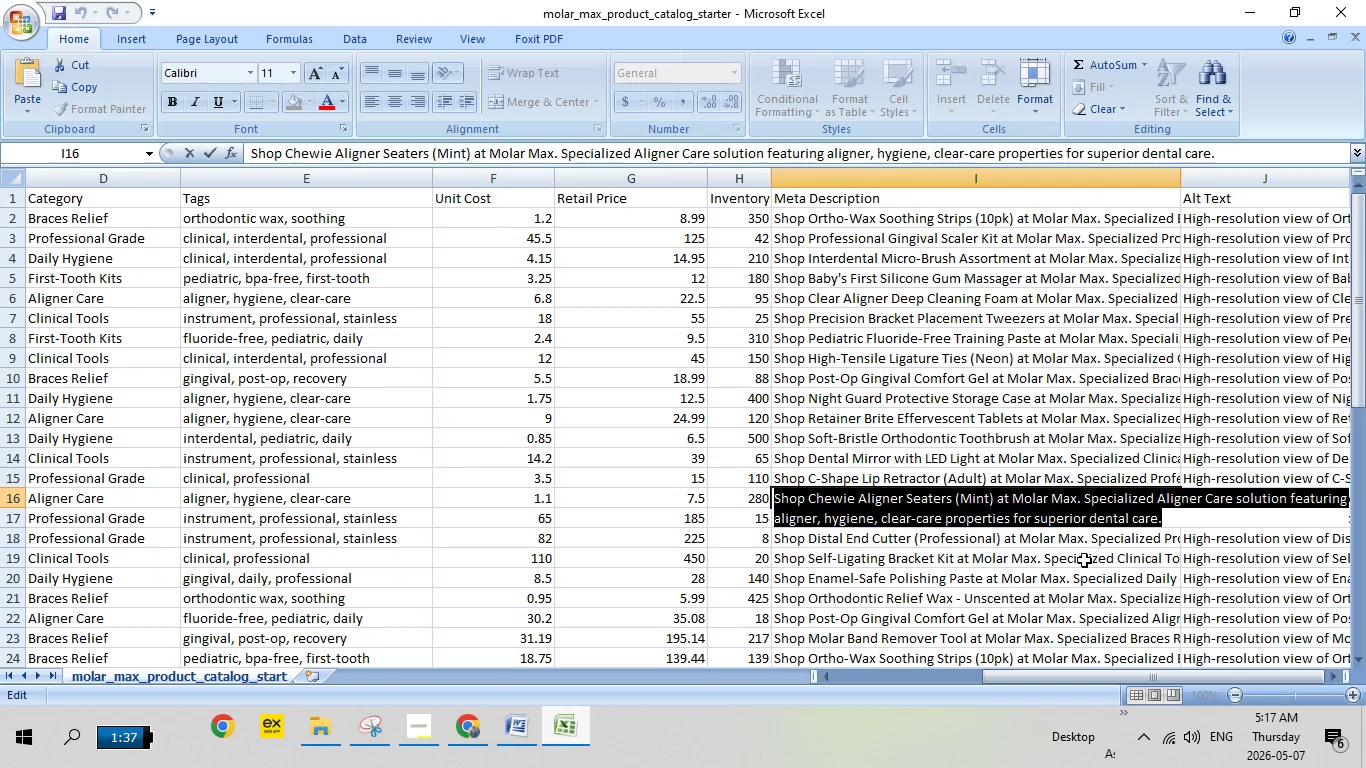 
left_click([1083, 561])
 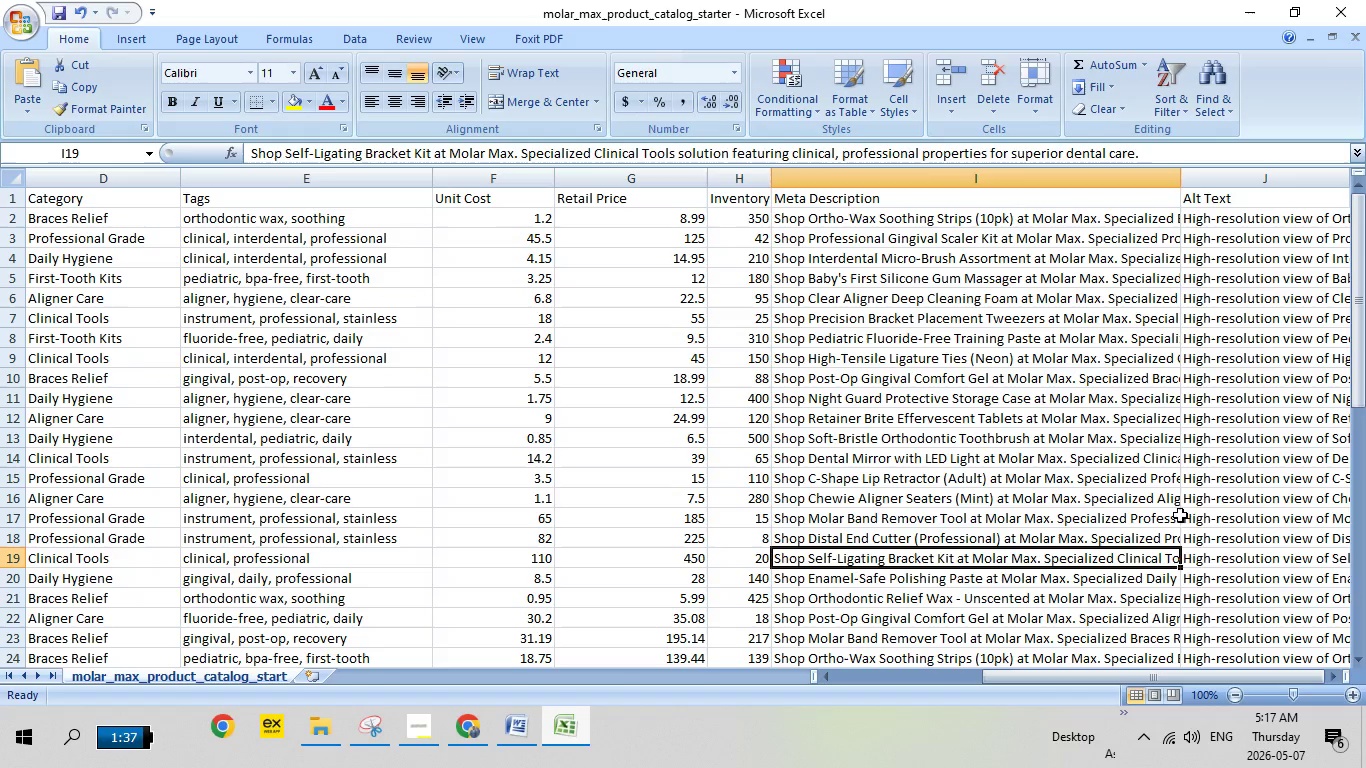 
double_click([1220, 515])
 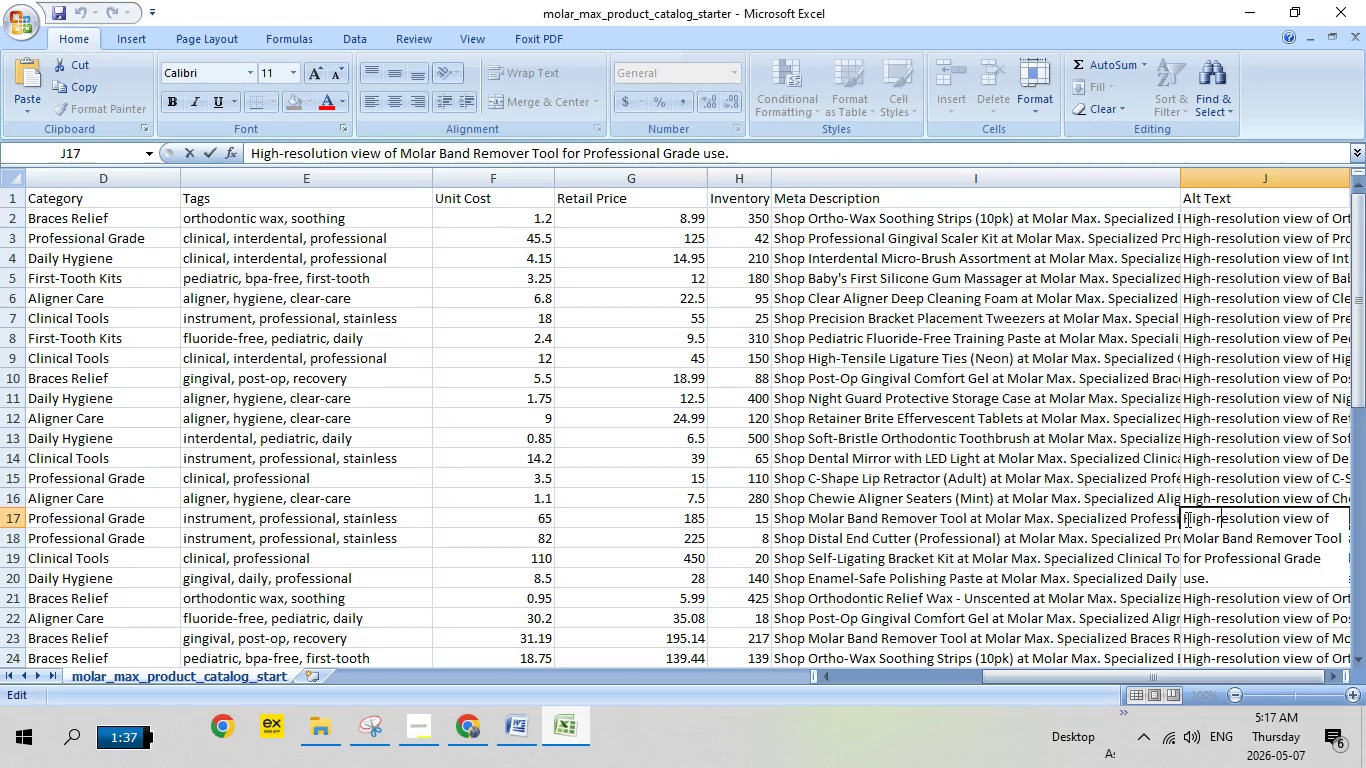 
left_click_drag(start_coordinate=[1185, 519], to_coordinate=[1259, 570])
 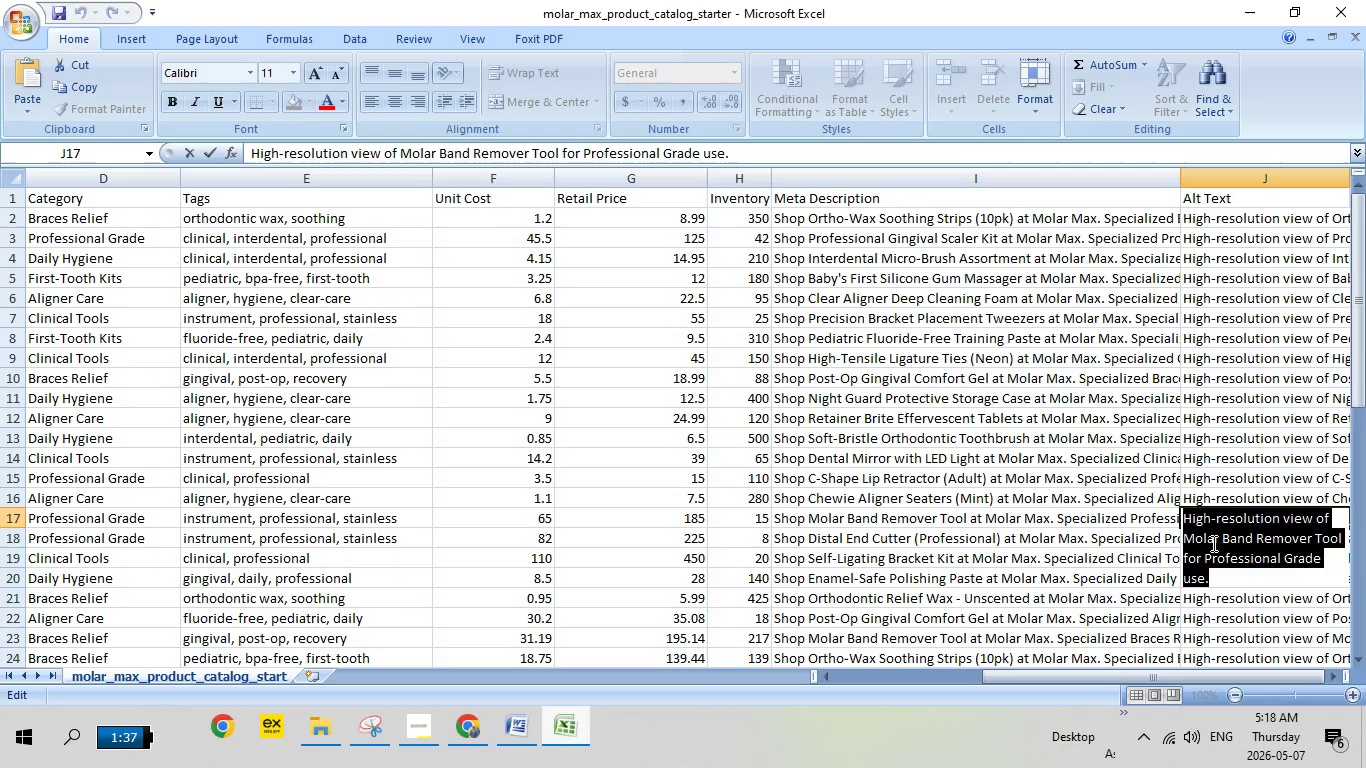 
right_click([1212, 543])
 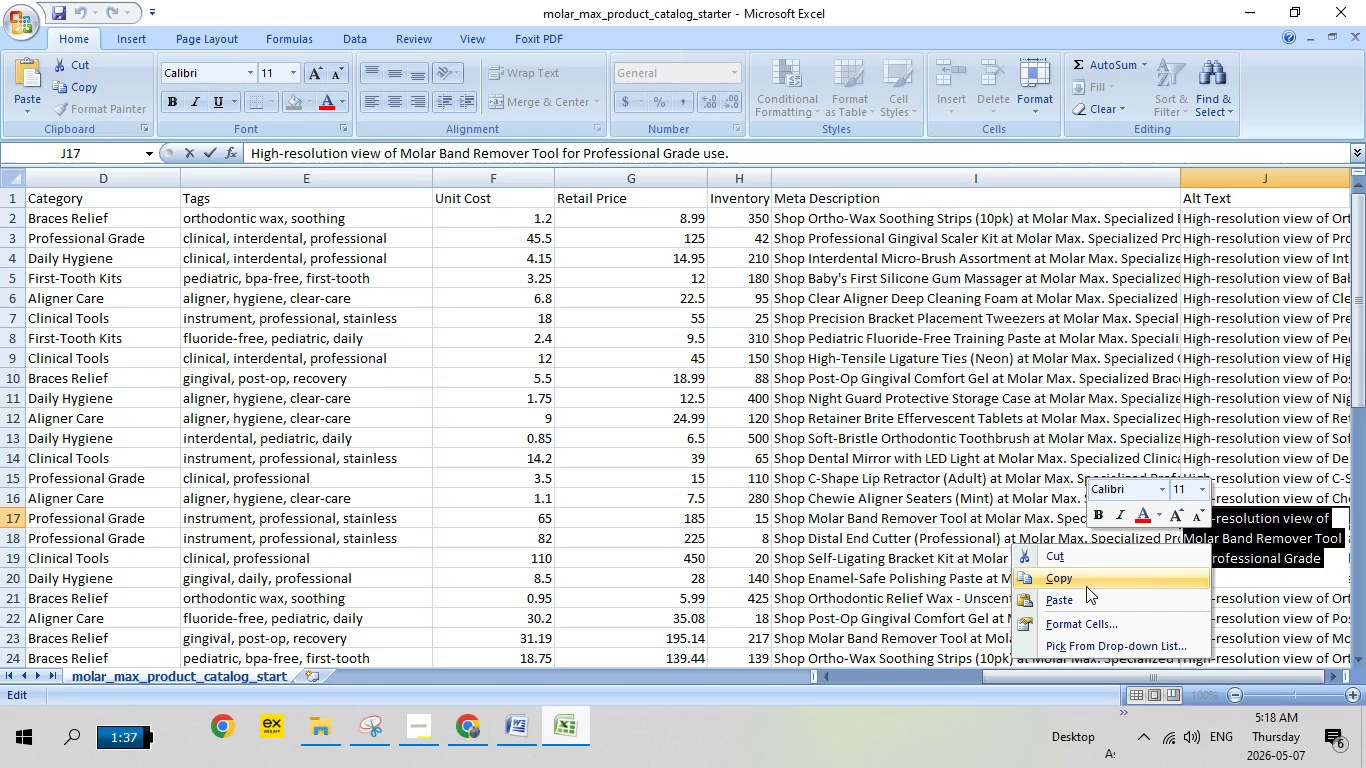 
left_click([1086, 586])
 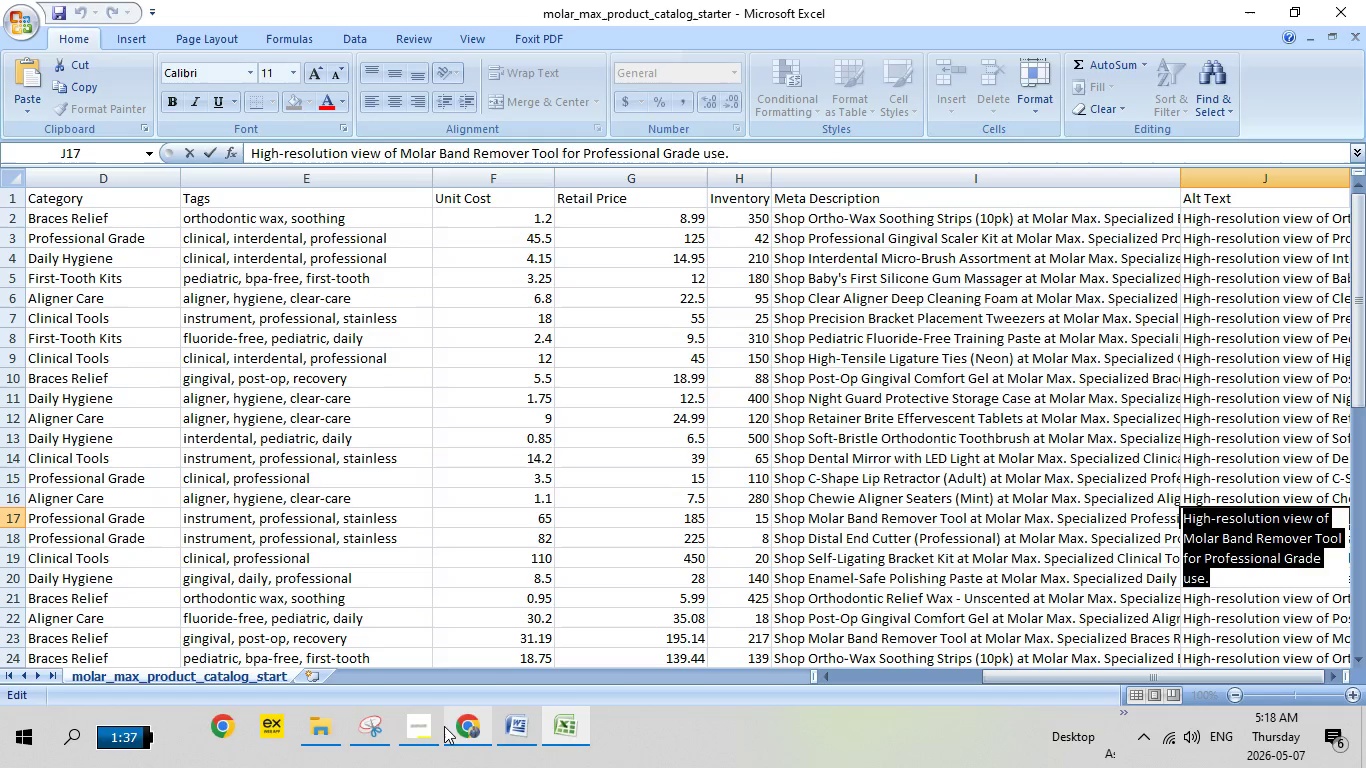 
left_click([463, 732])
 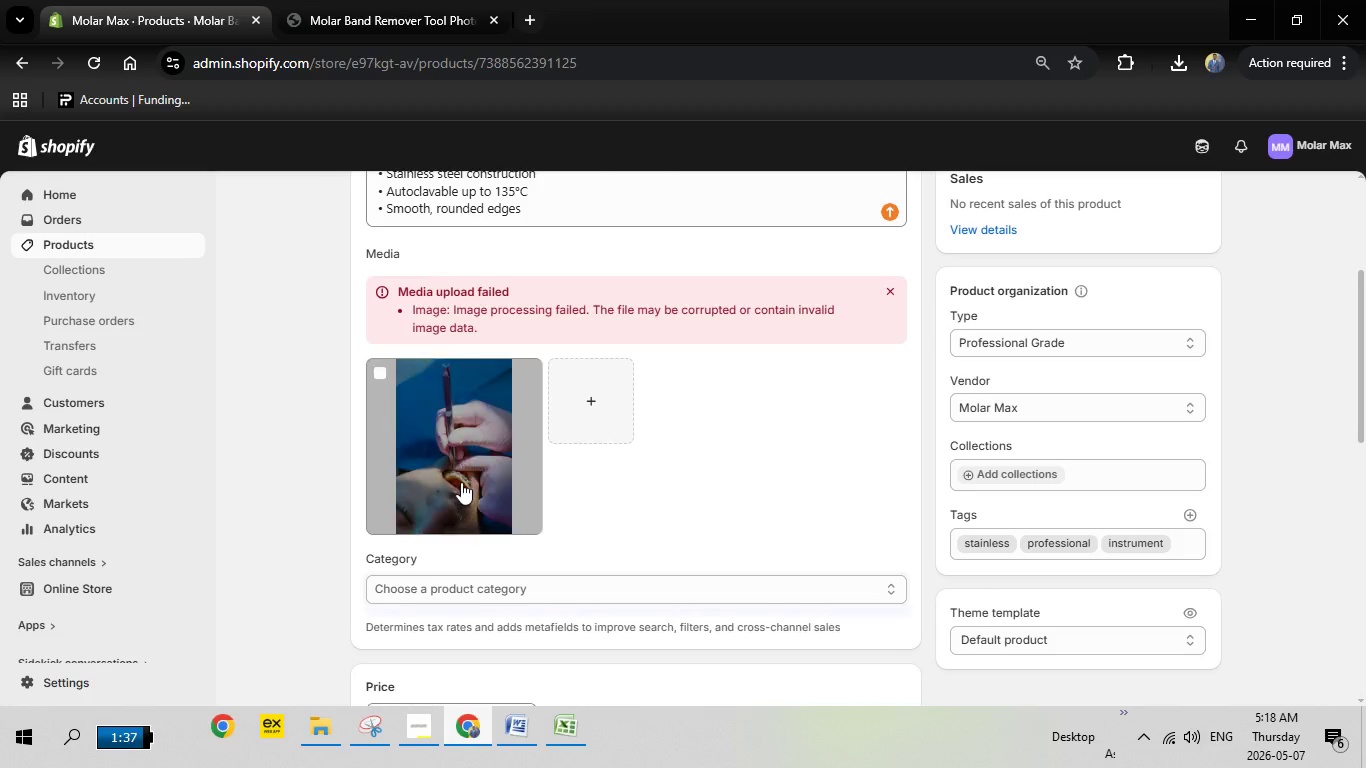 
left_click([461, 482])
 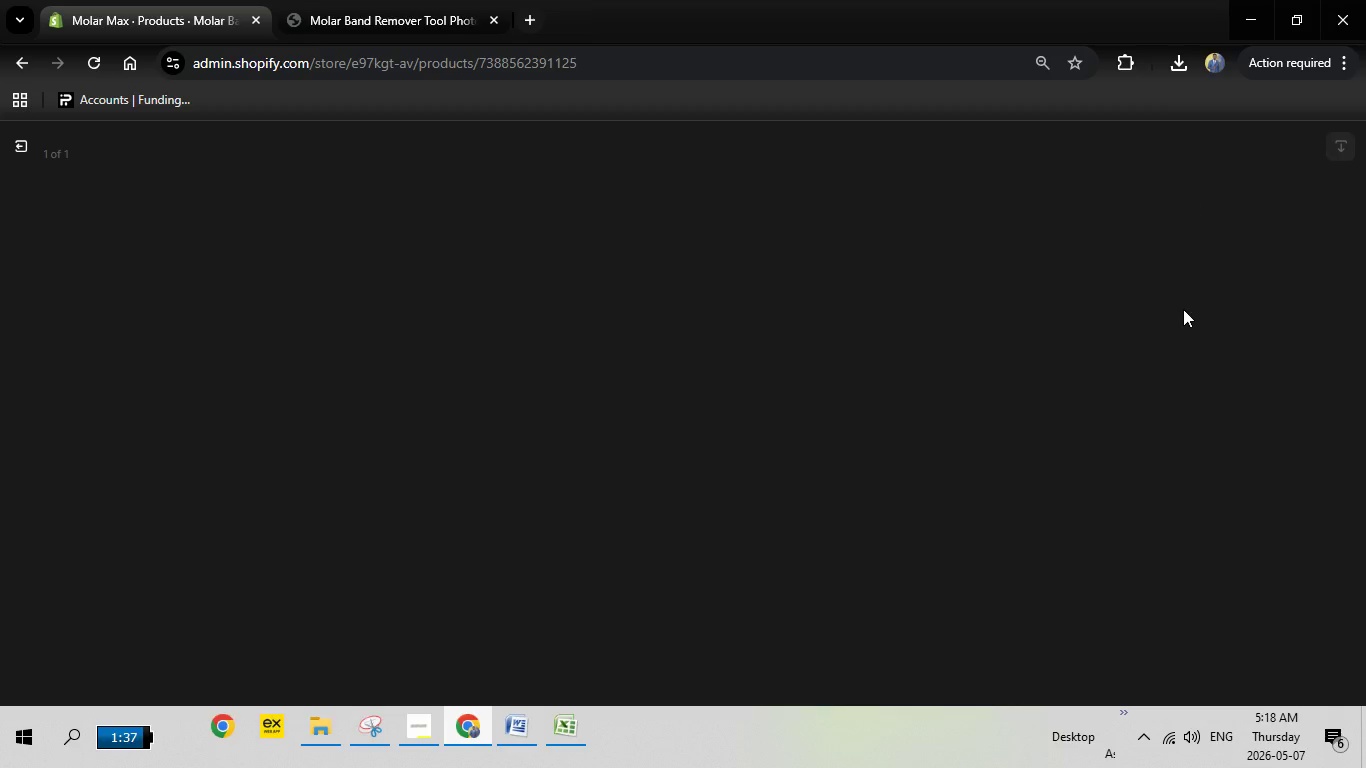 
mouse_move([1160, 344])
 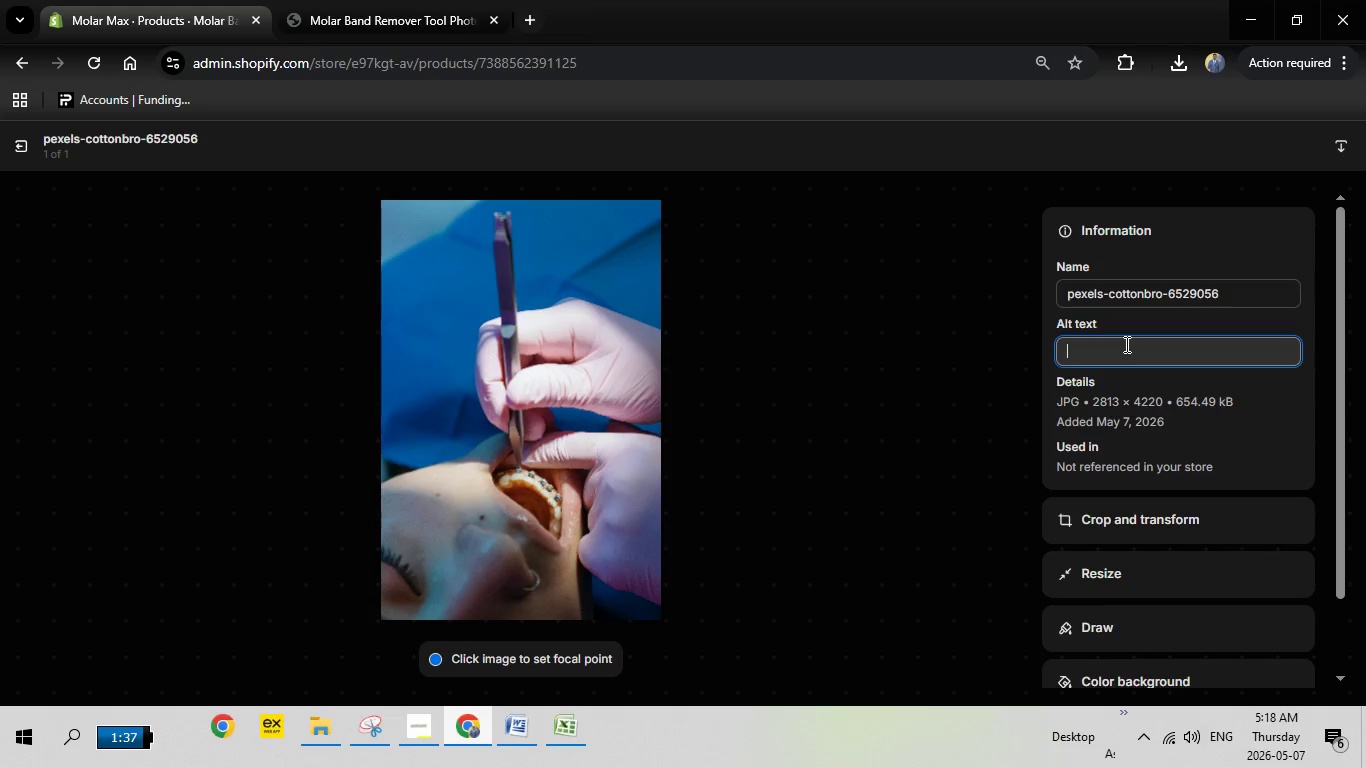 
left_click([1125, 344])
 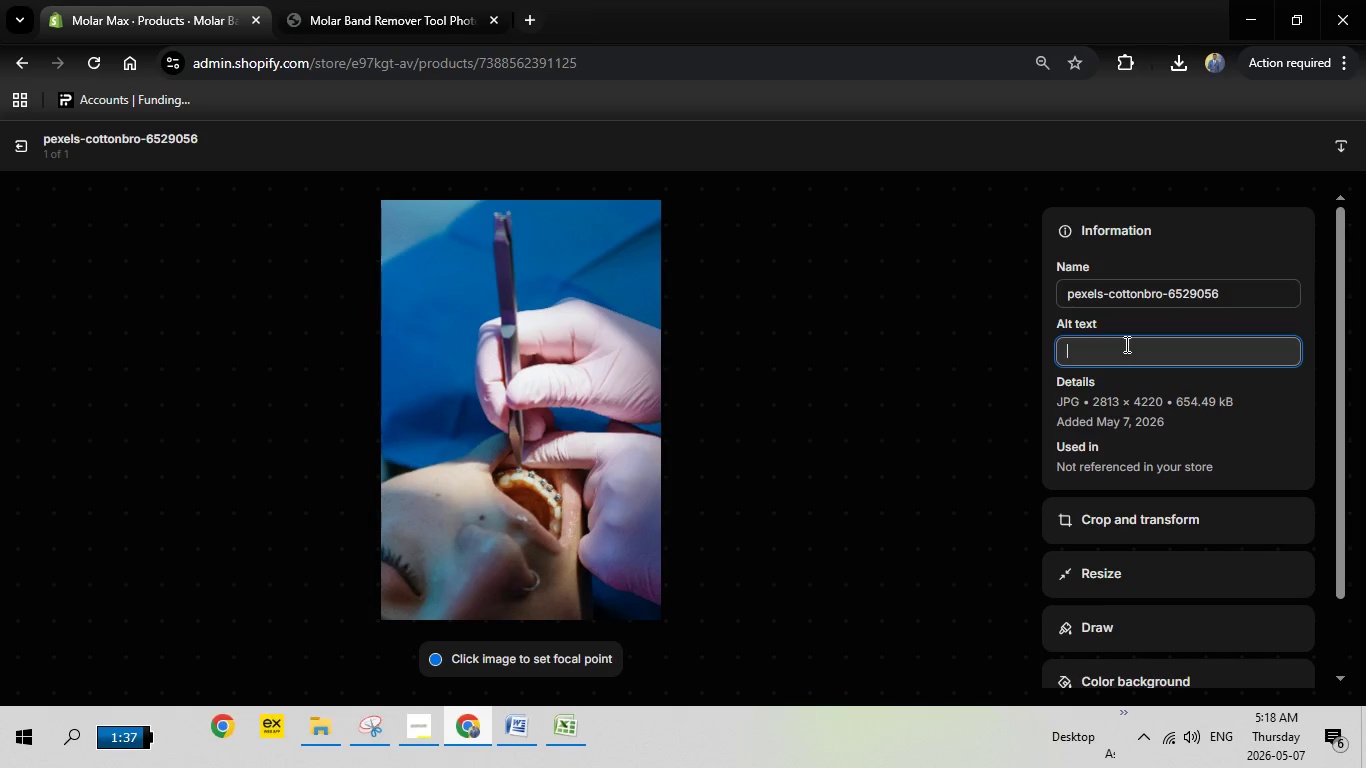 
right_click([1125, 344])
 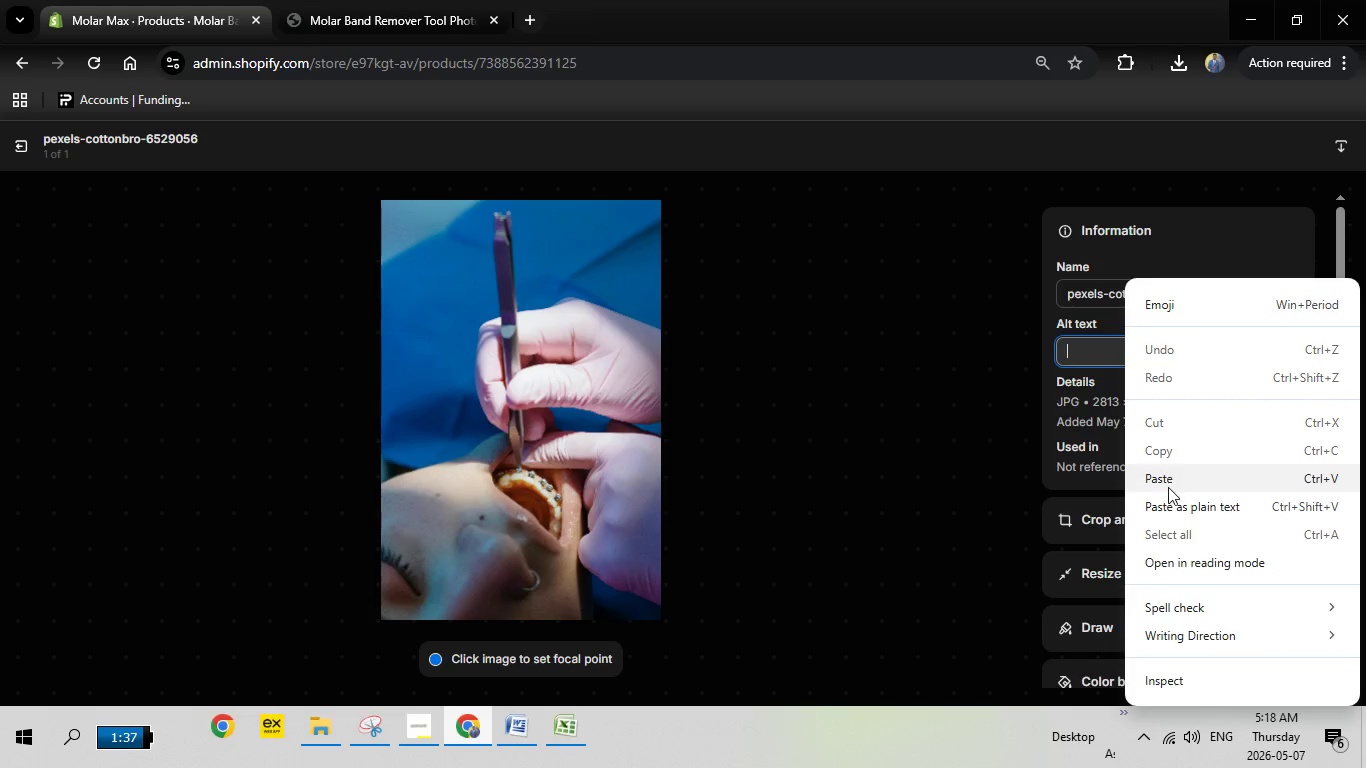 
left_click([1168, 487])
 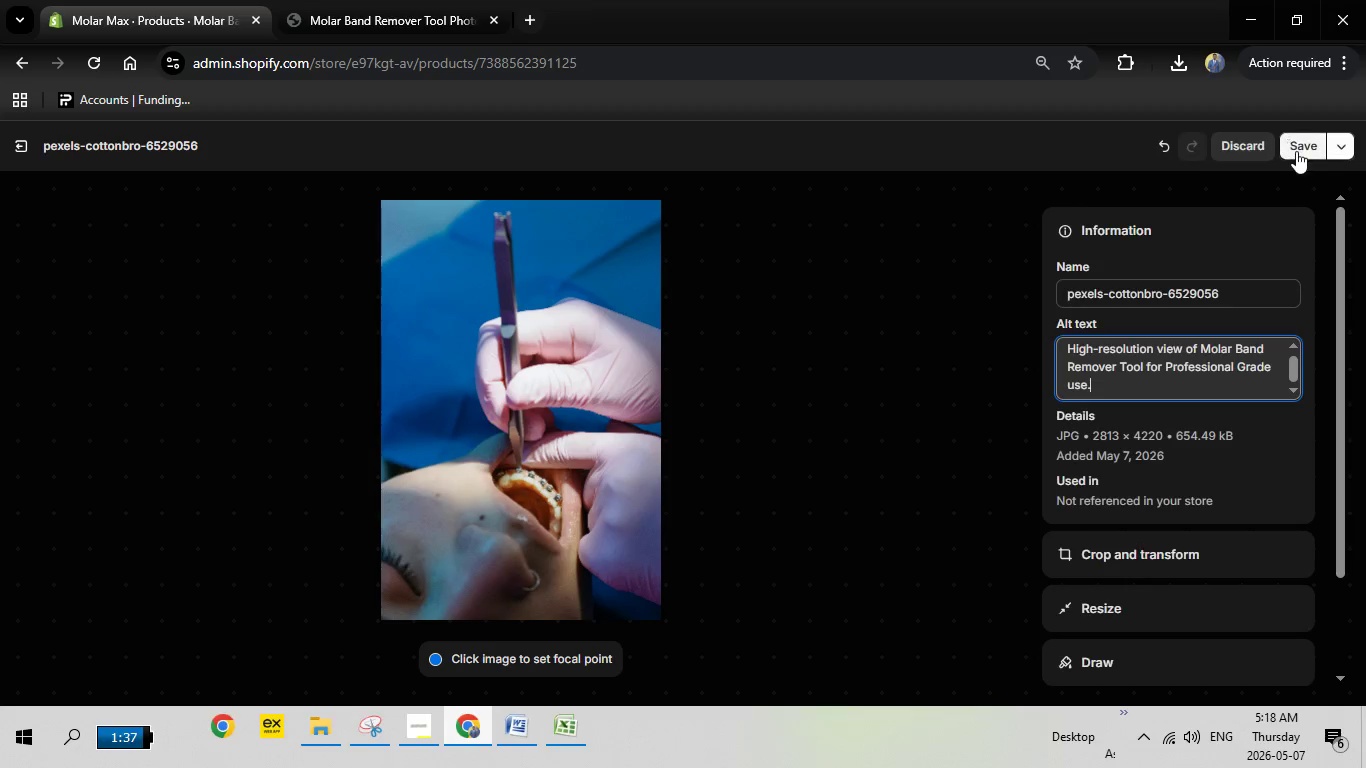 
left_click([1296, 151])
 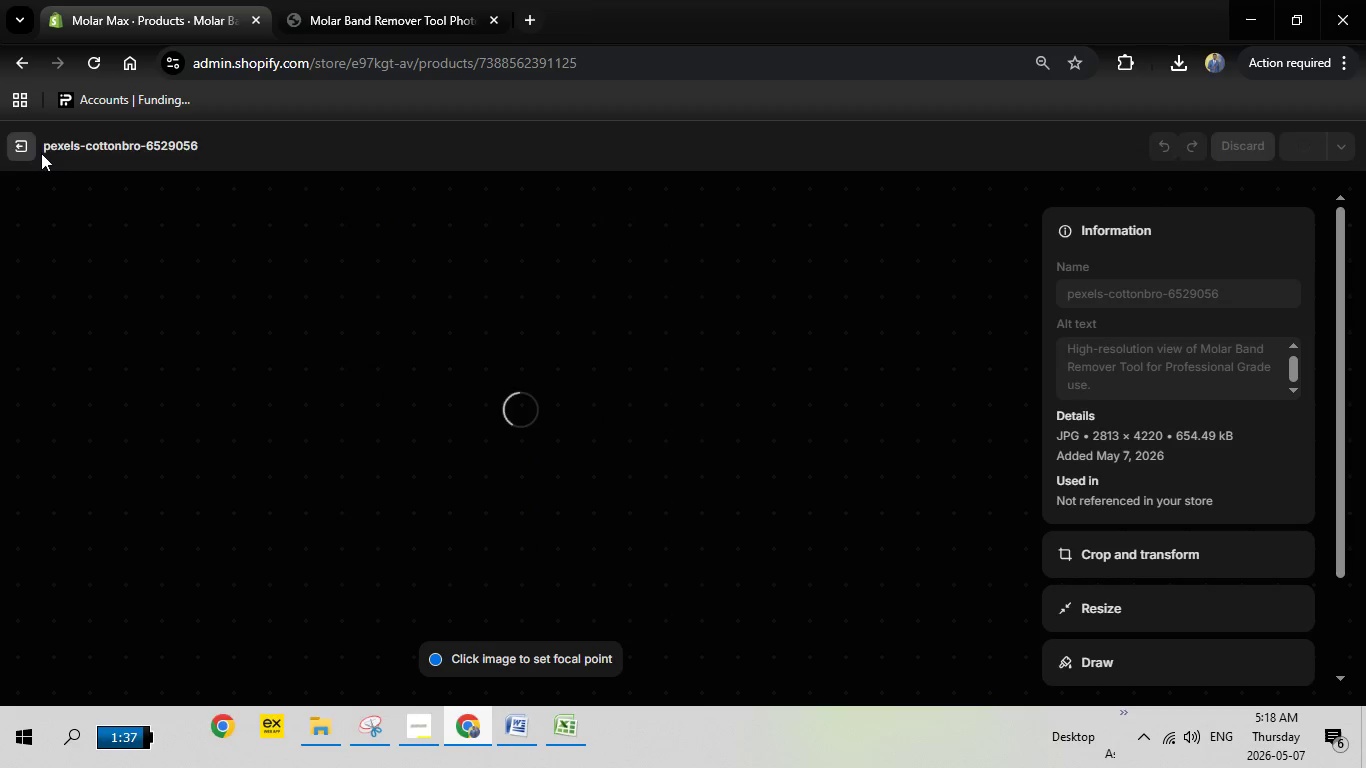 
left_click([27, 153])
 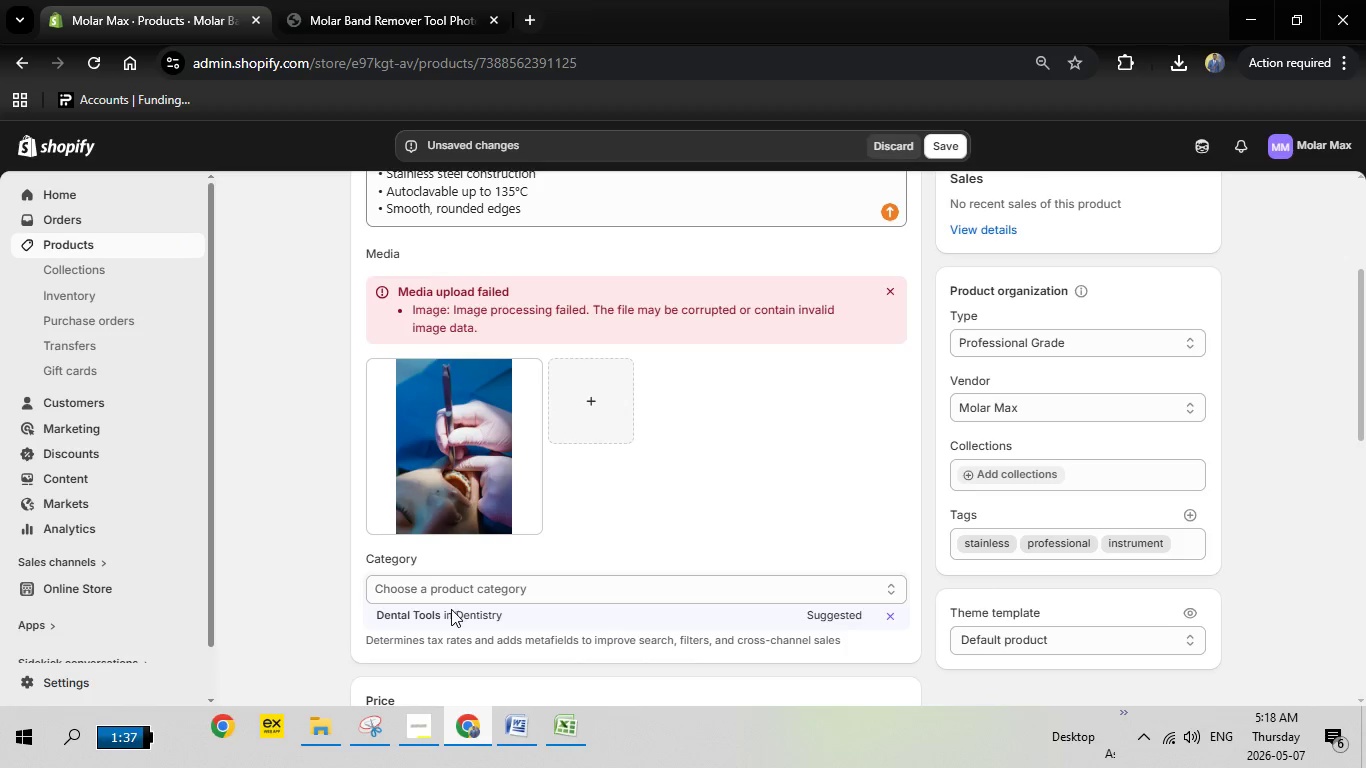 
left_click([451, 613])
 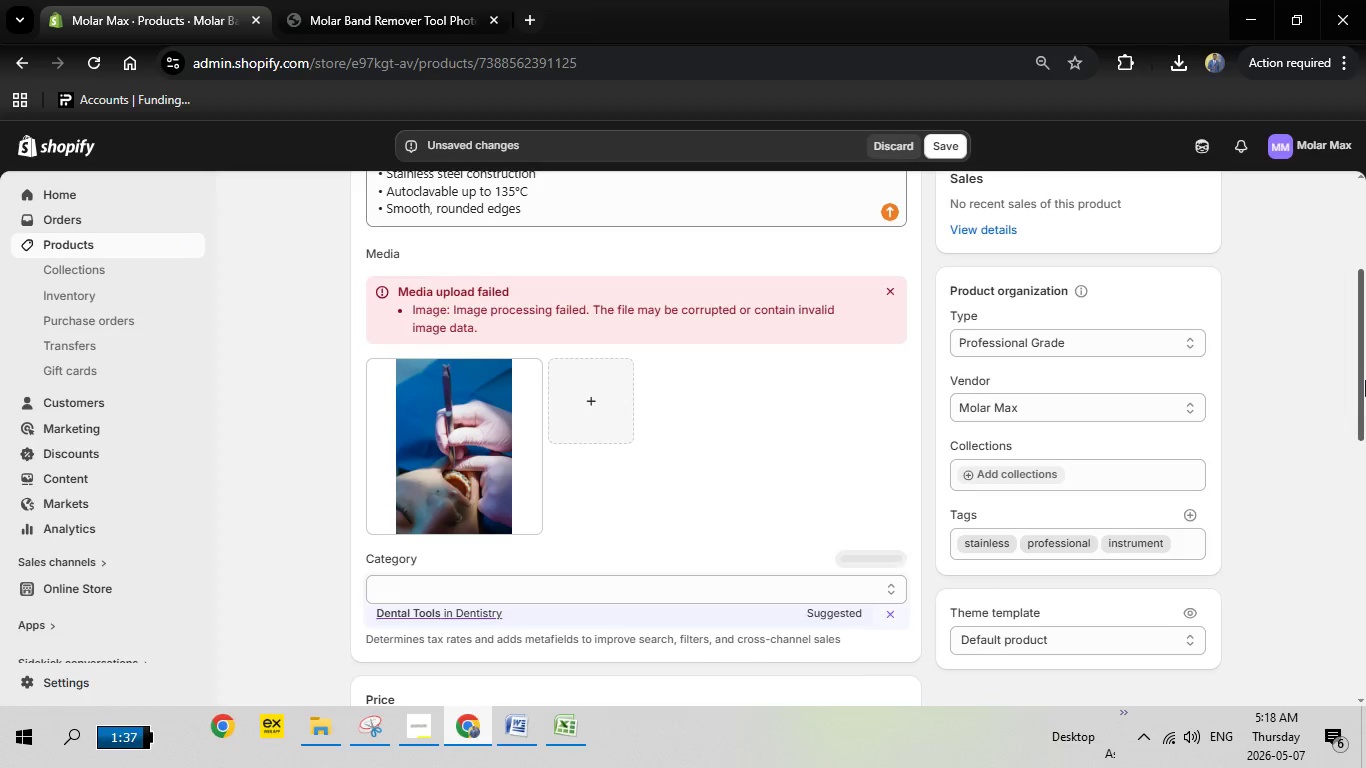 
left_click_drag(start_coordinate=[1365, 352], to_coordinate=[1365, 657])
 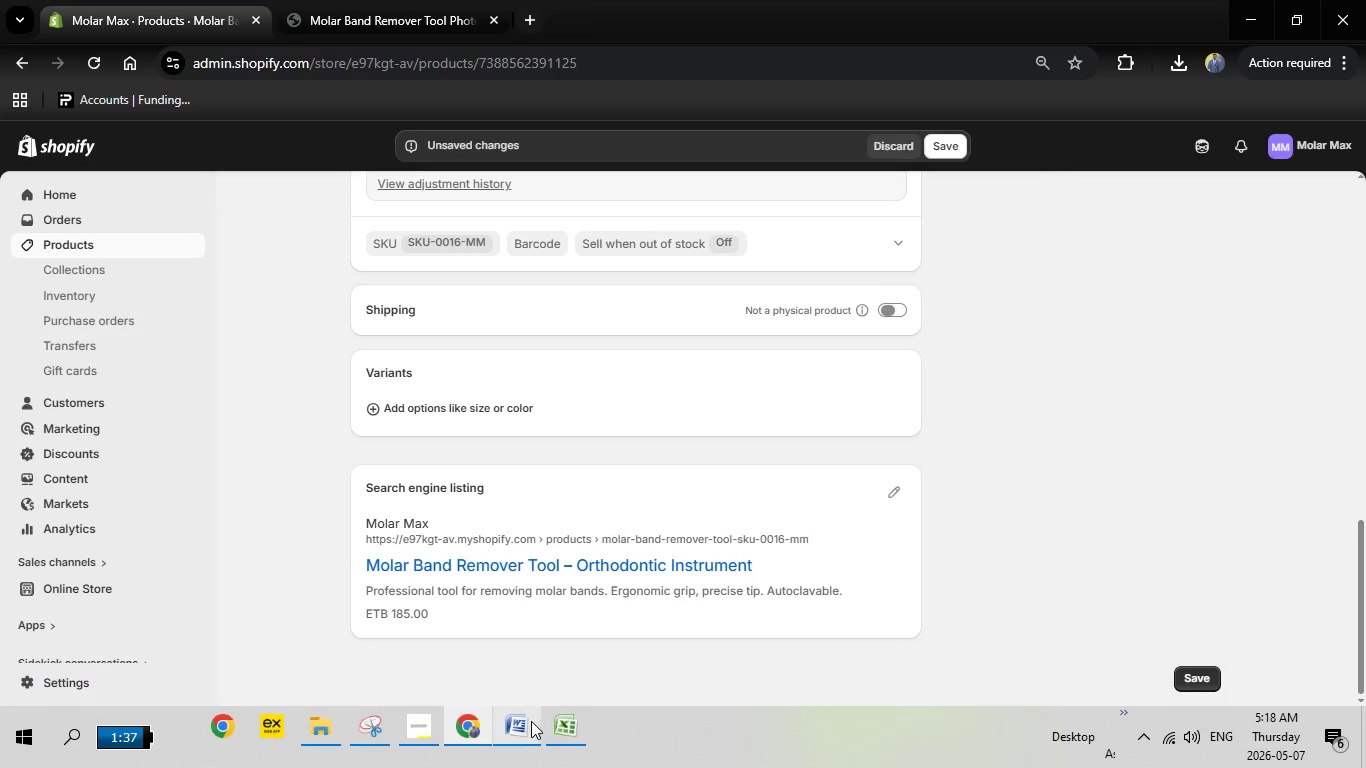 
left_click([512, 729])
 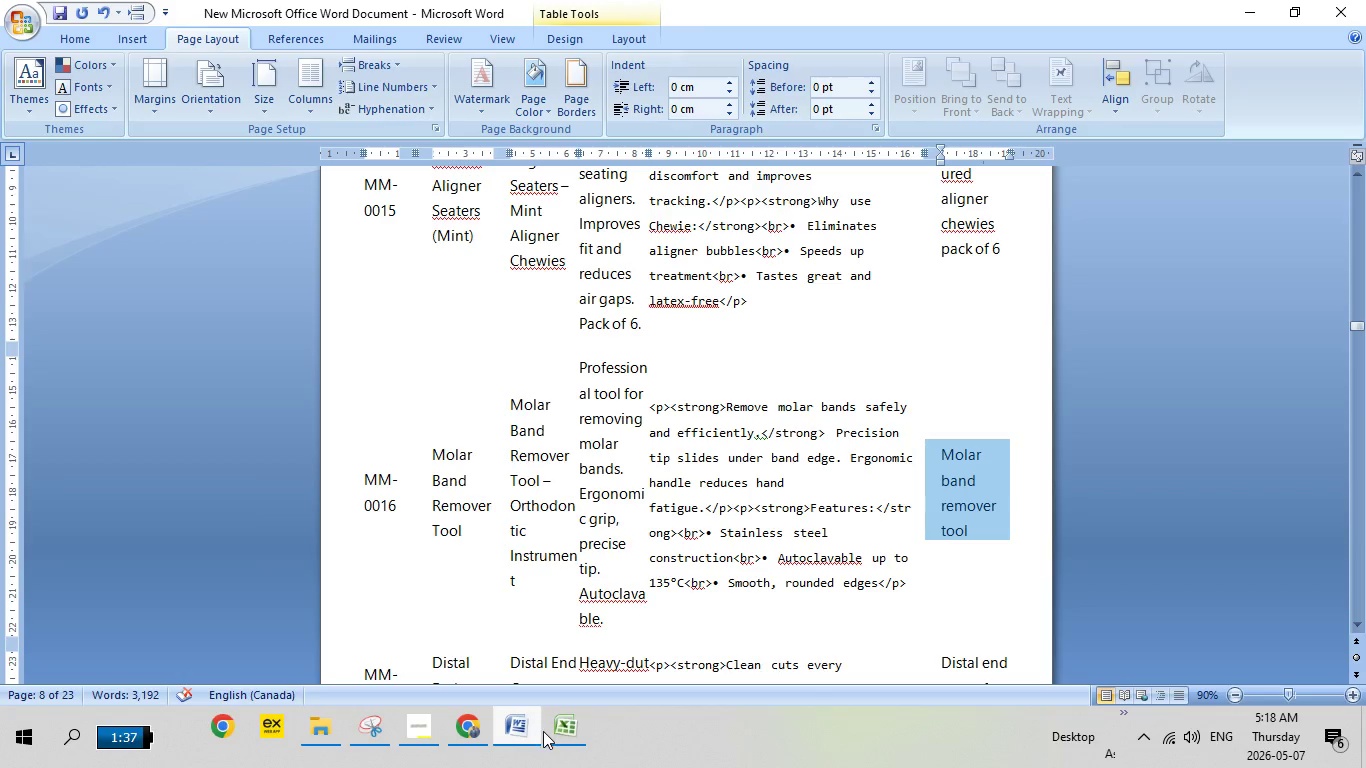 
left_click([544, 731])
 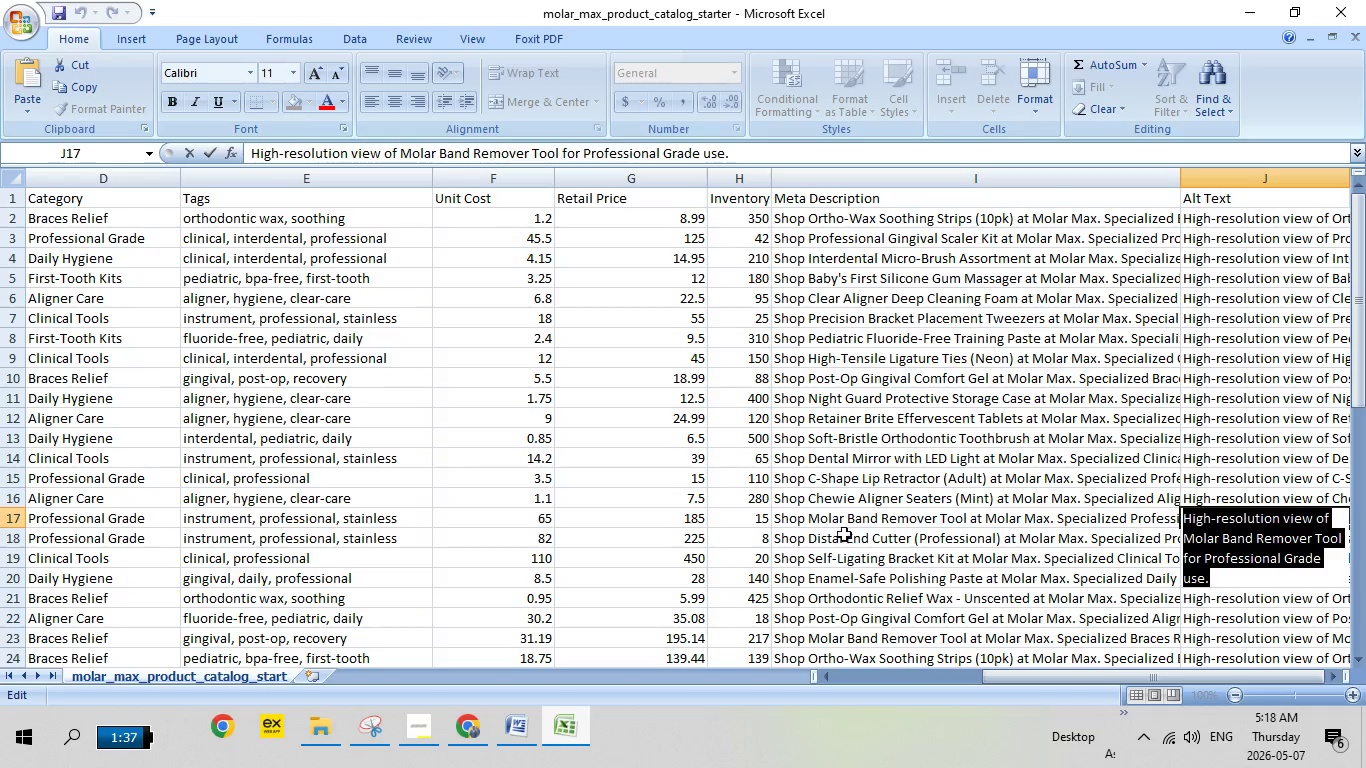 
double_click([838, 513])
 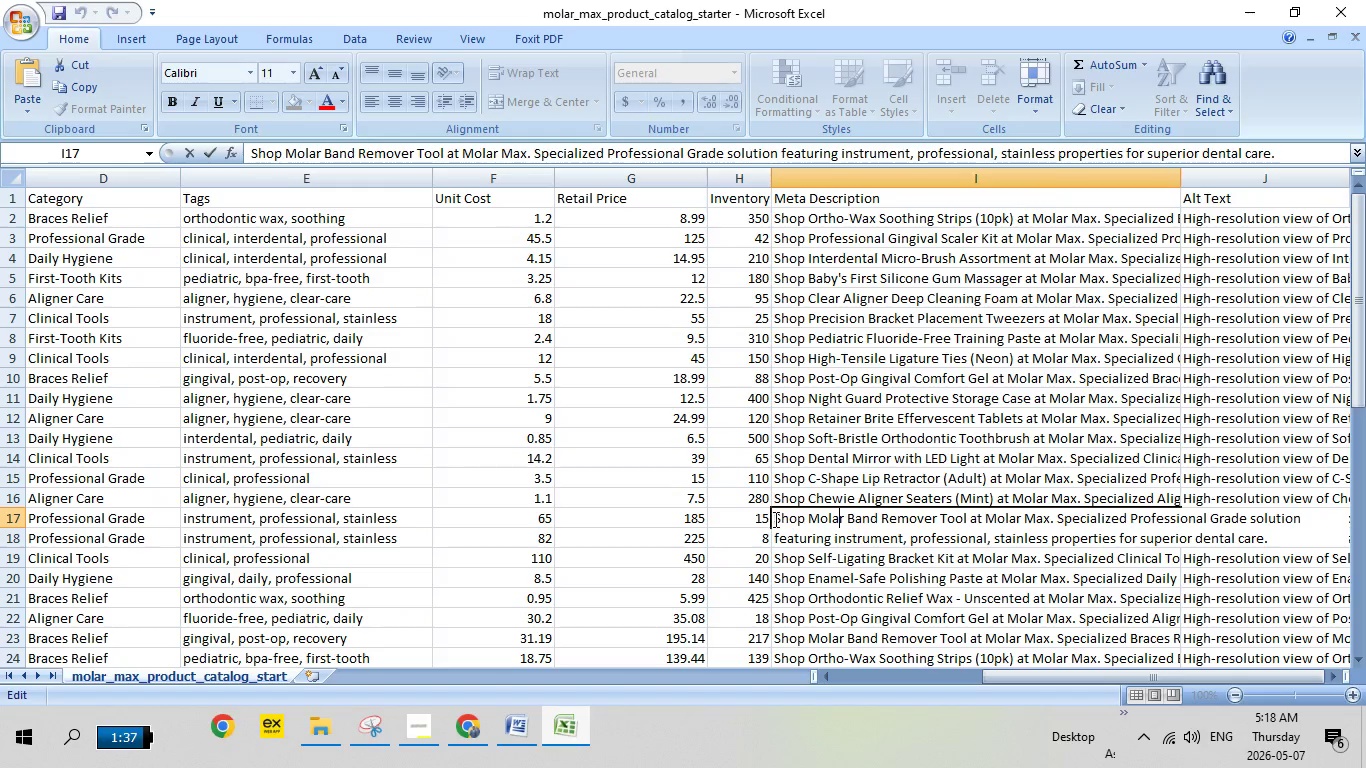 
left_click_drag(start_coordinate=[774, 519], to_coordinate=[1332, 536])
 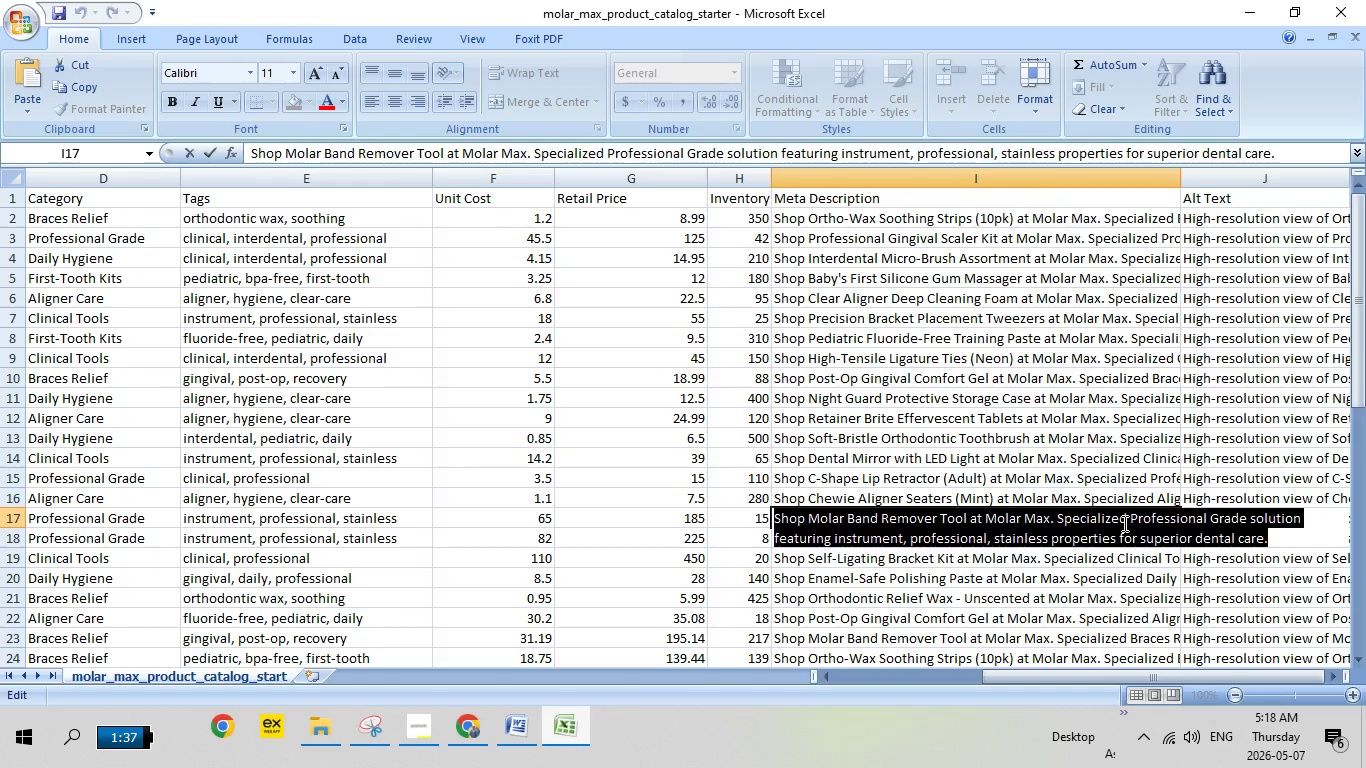 
right_click([1123, 523])
 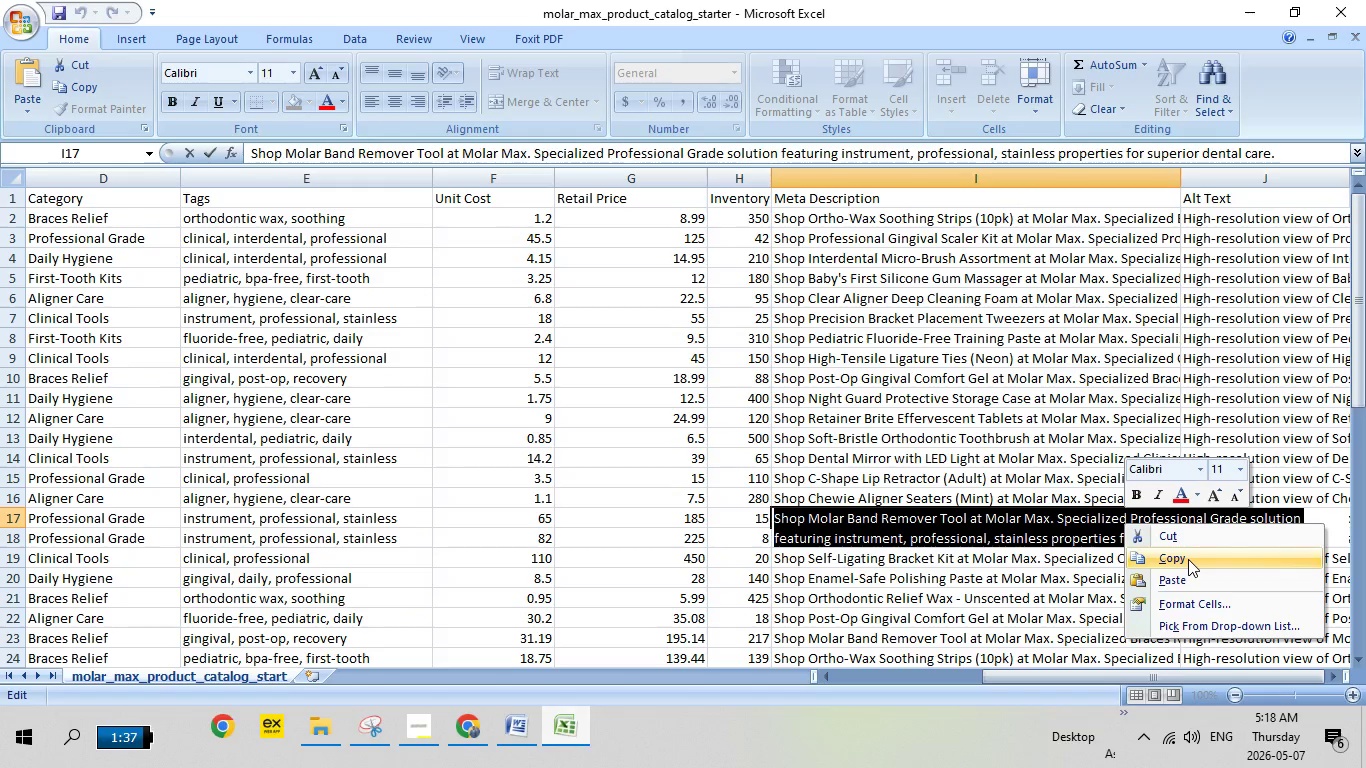 
left_click([1188, 559])
 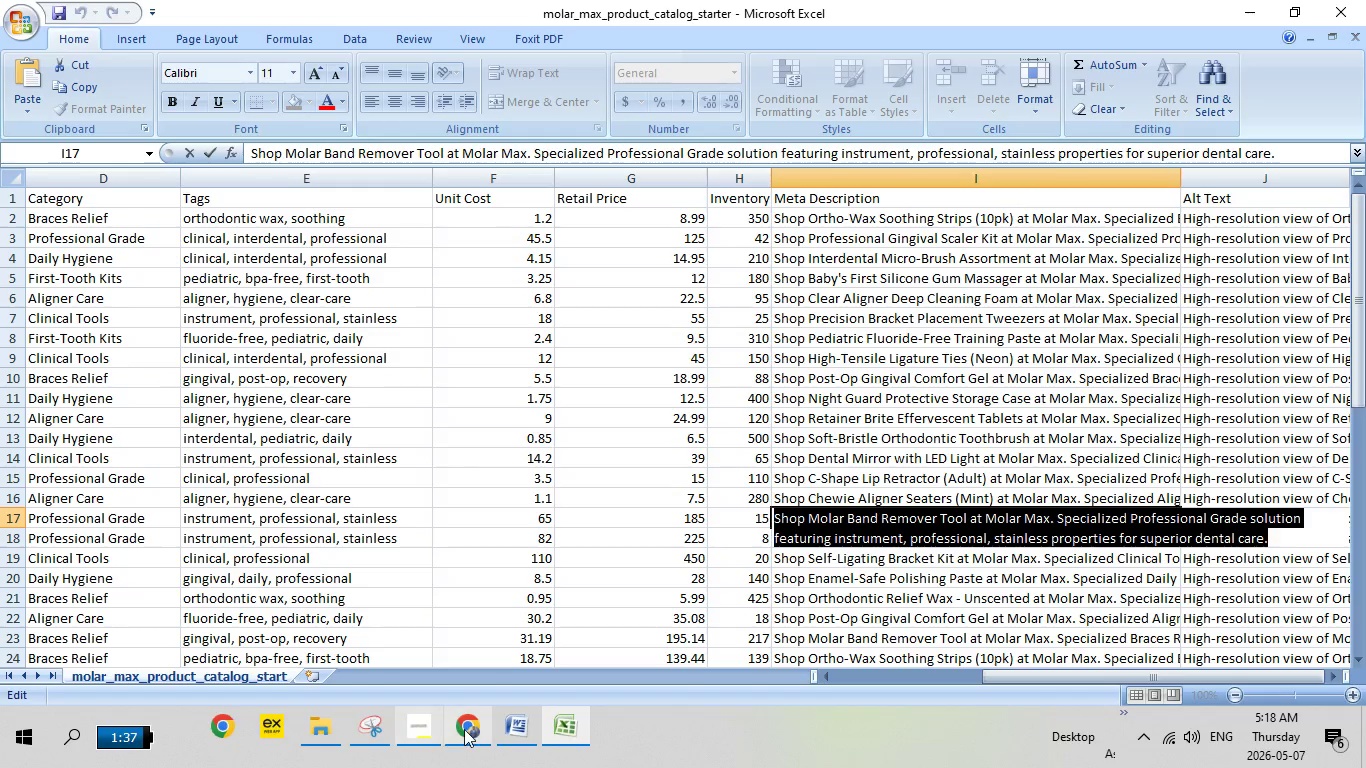 
left_click([464, 729])
 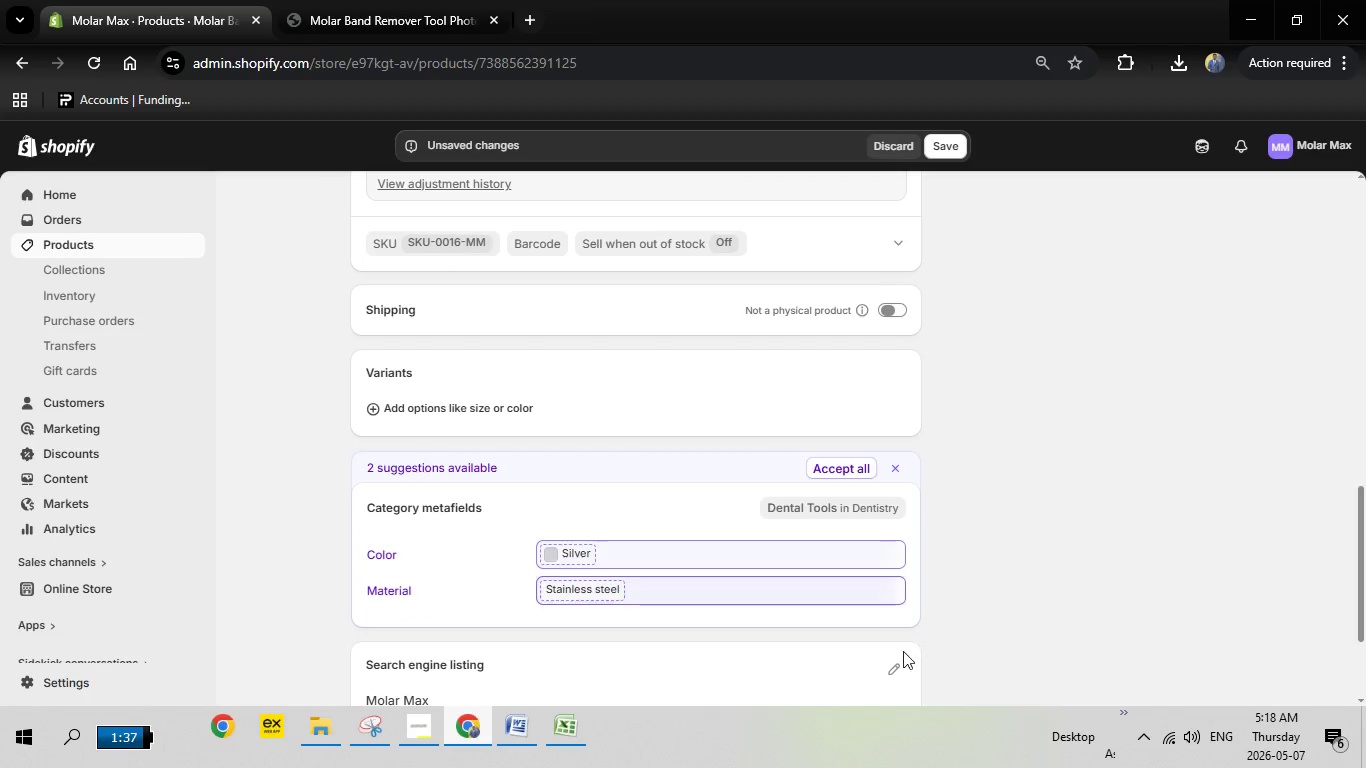 
left_click([894, 675])
 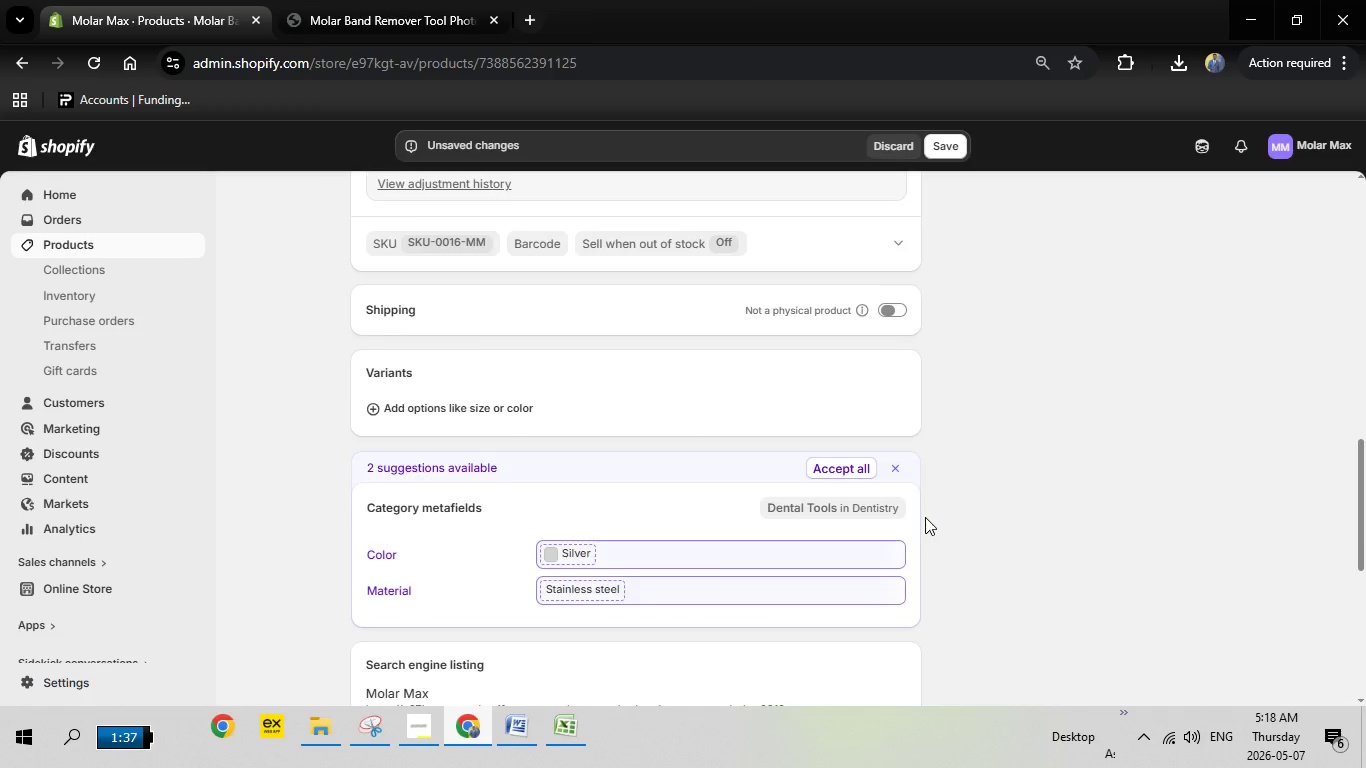 
scroll: coordinate [925, 517], scroll_direction: down, amount: 4.0
 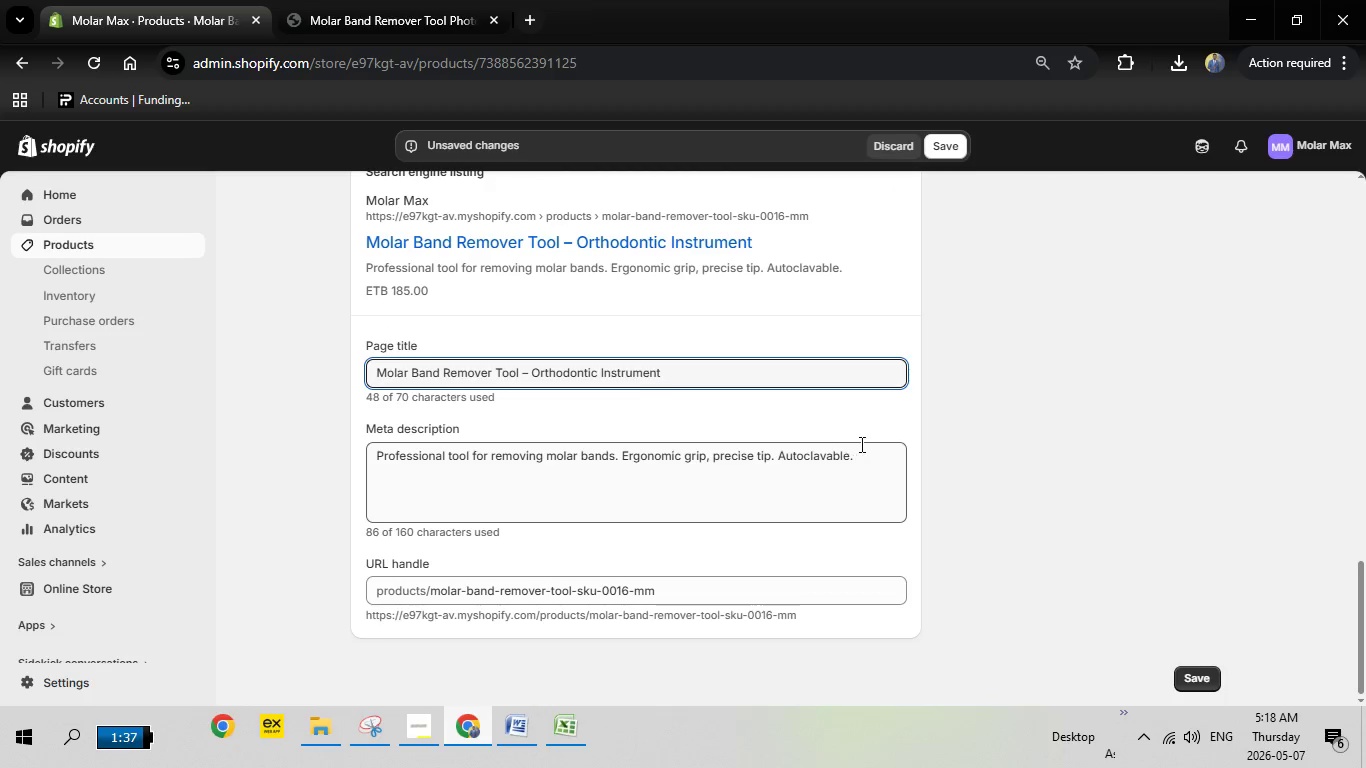 
left_click_drag(start_coordinate=[869, 448], to_coordinate=[323, 455])
 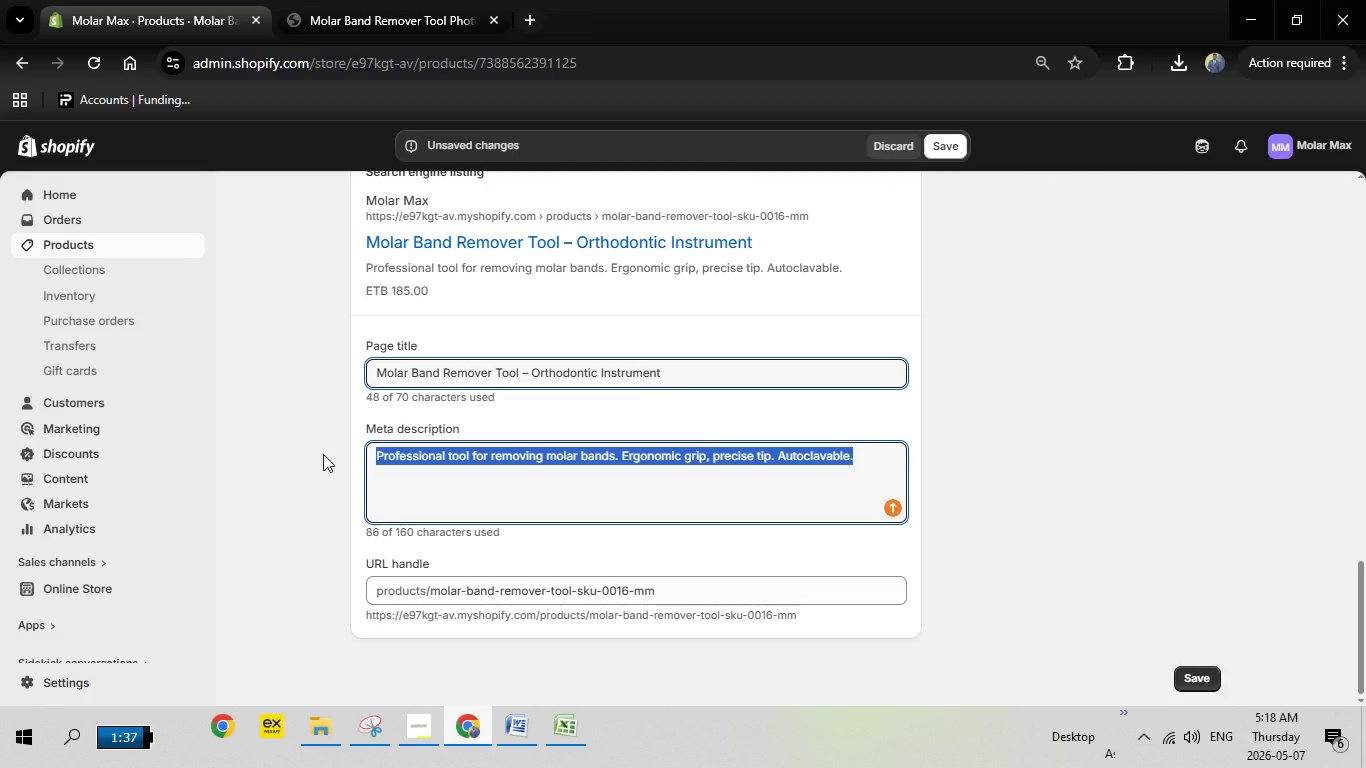 
key(Backspace)
 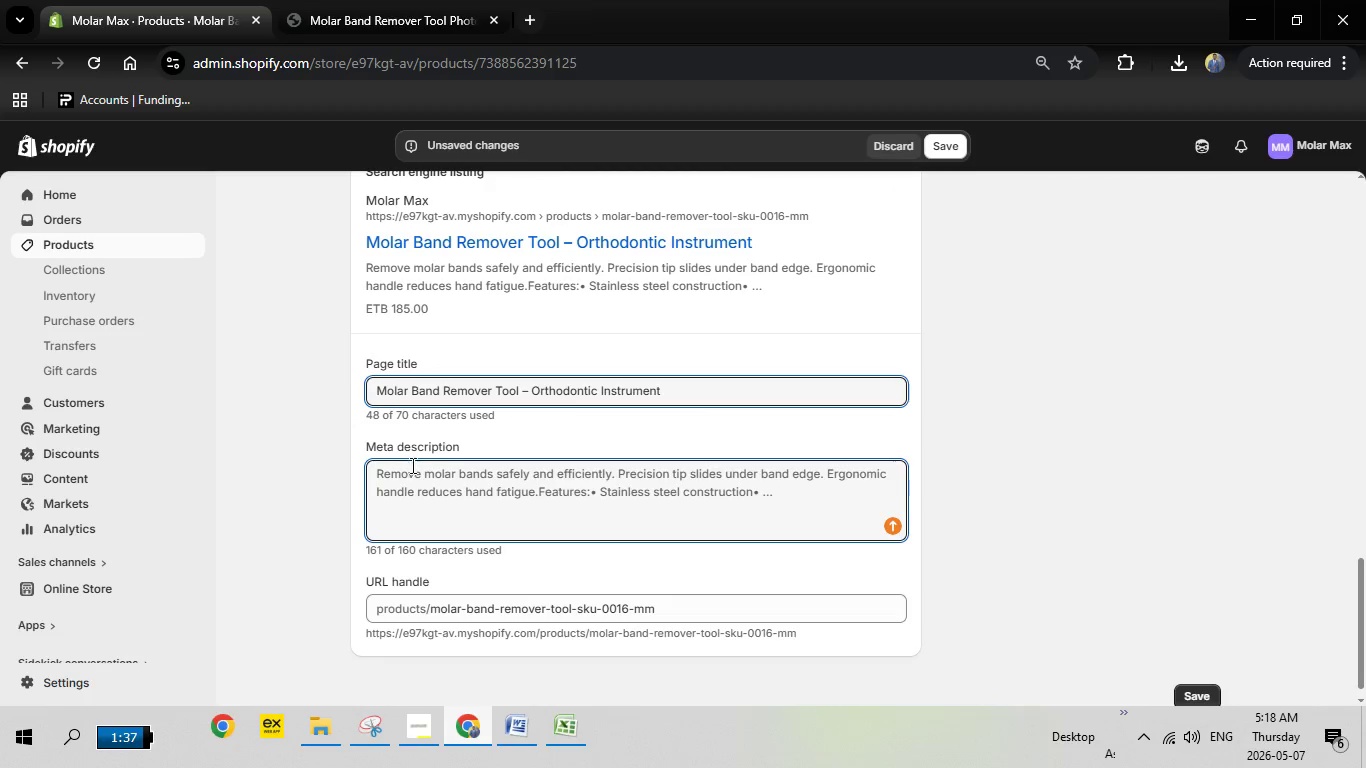 
right_click([410, 477])
 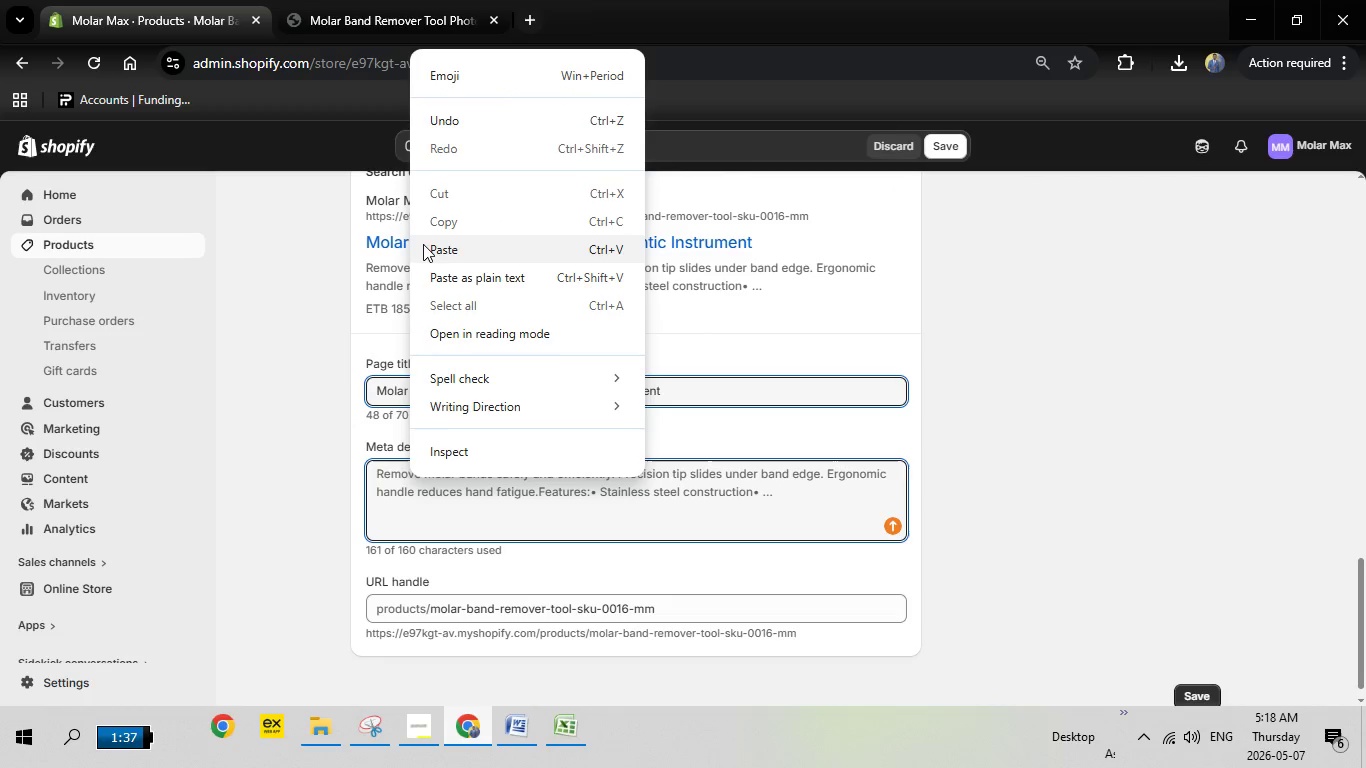 
left_click([423, 243])
 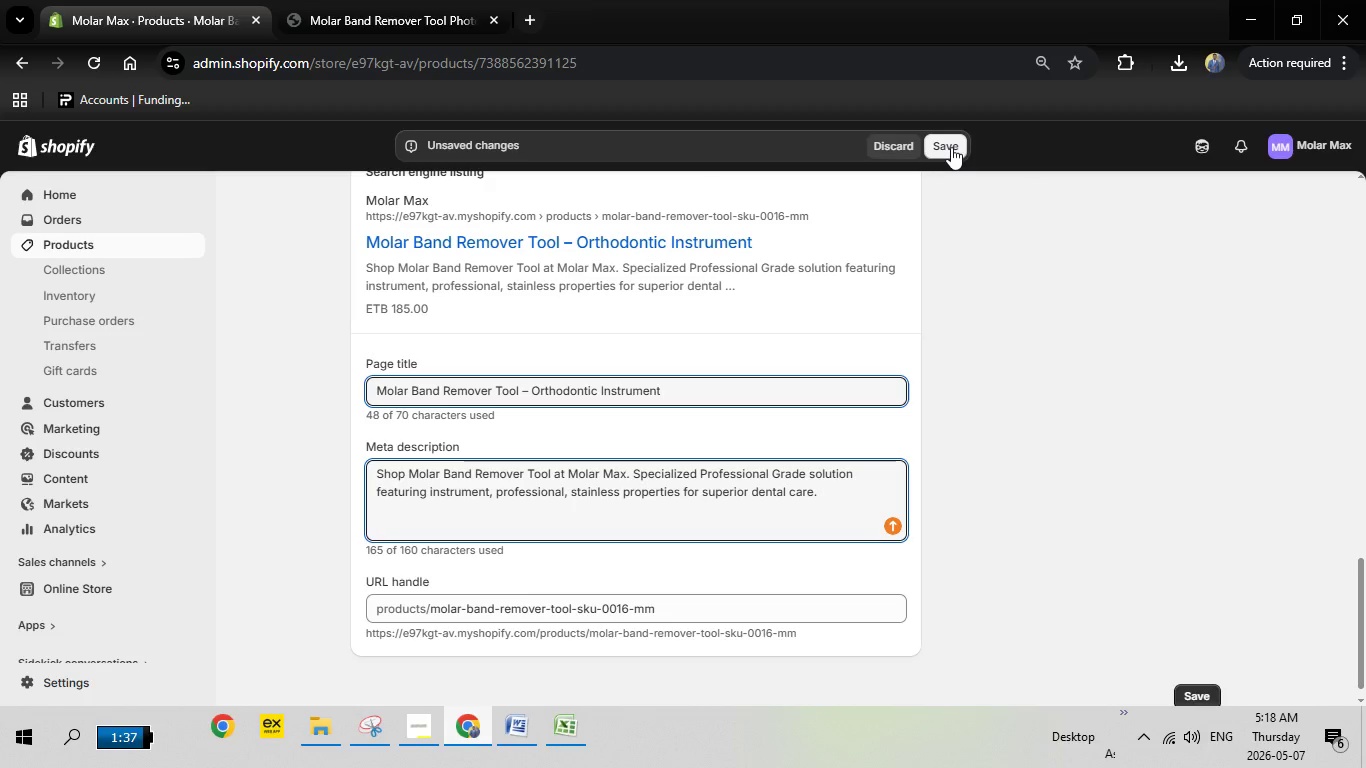 
left_click([951, 147])
 